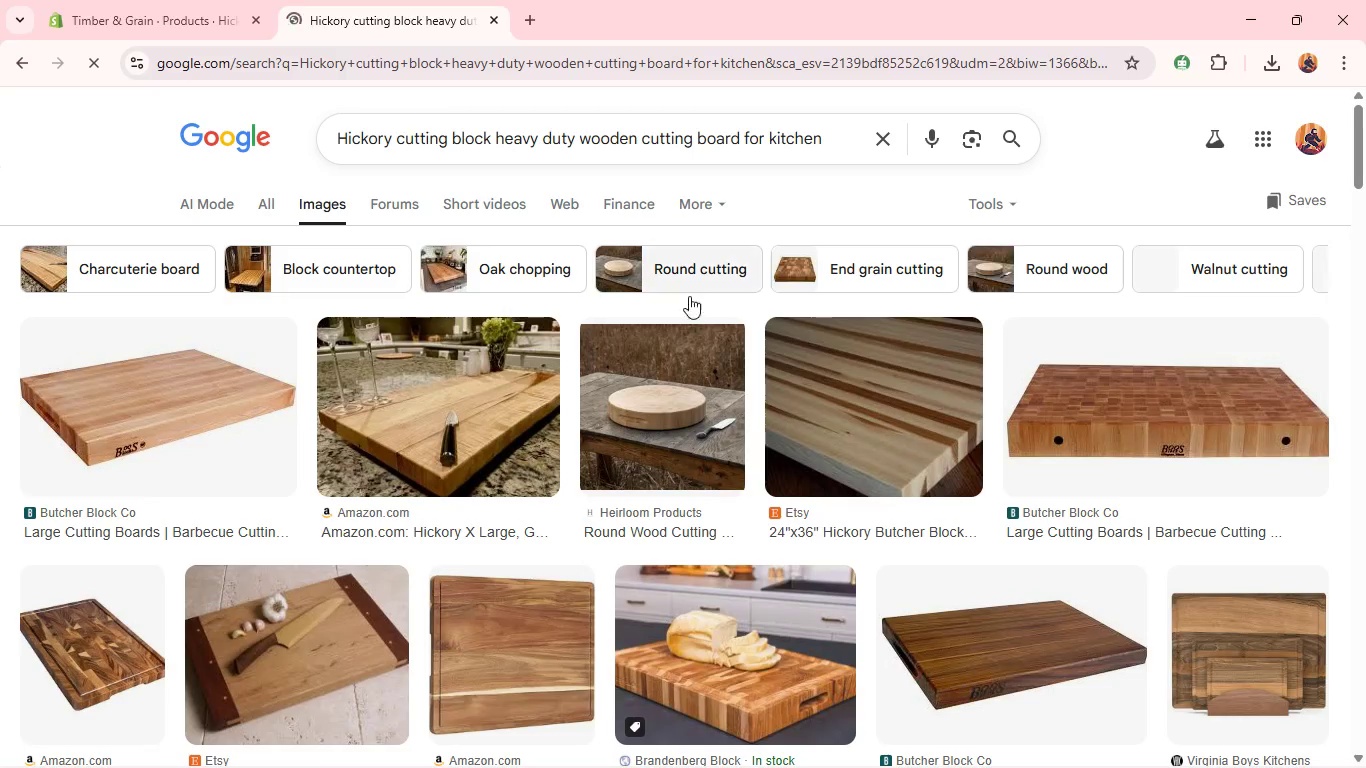 
right_click([474, 345])
 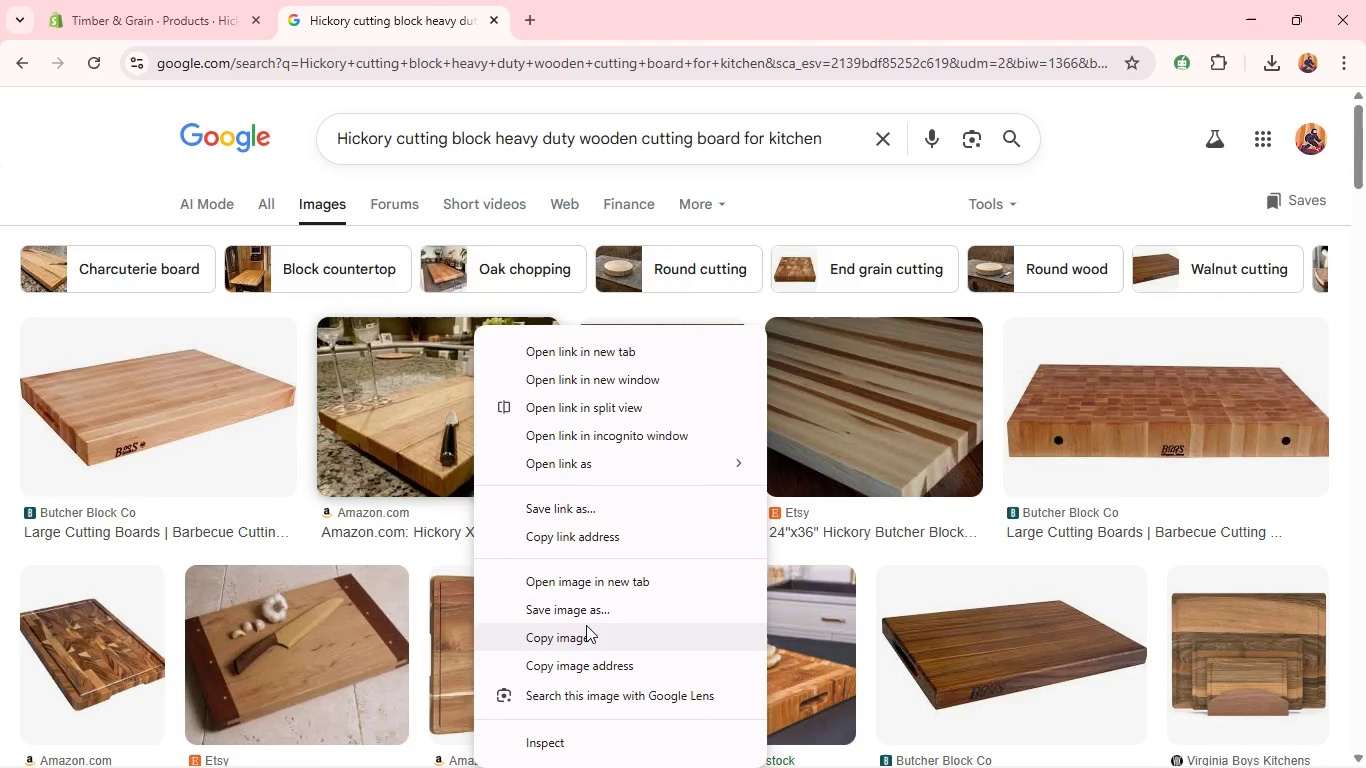 
left_click([586, 625])
 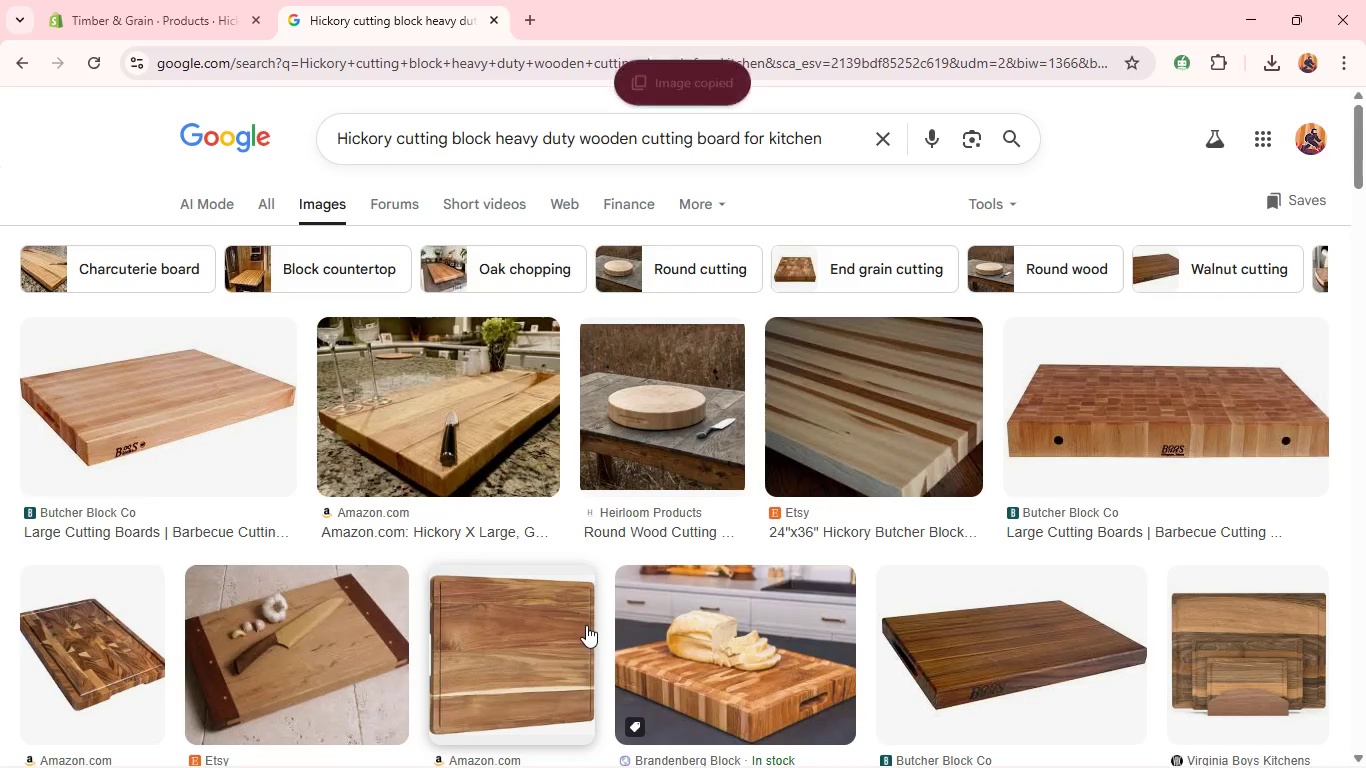 
key(Enter)
 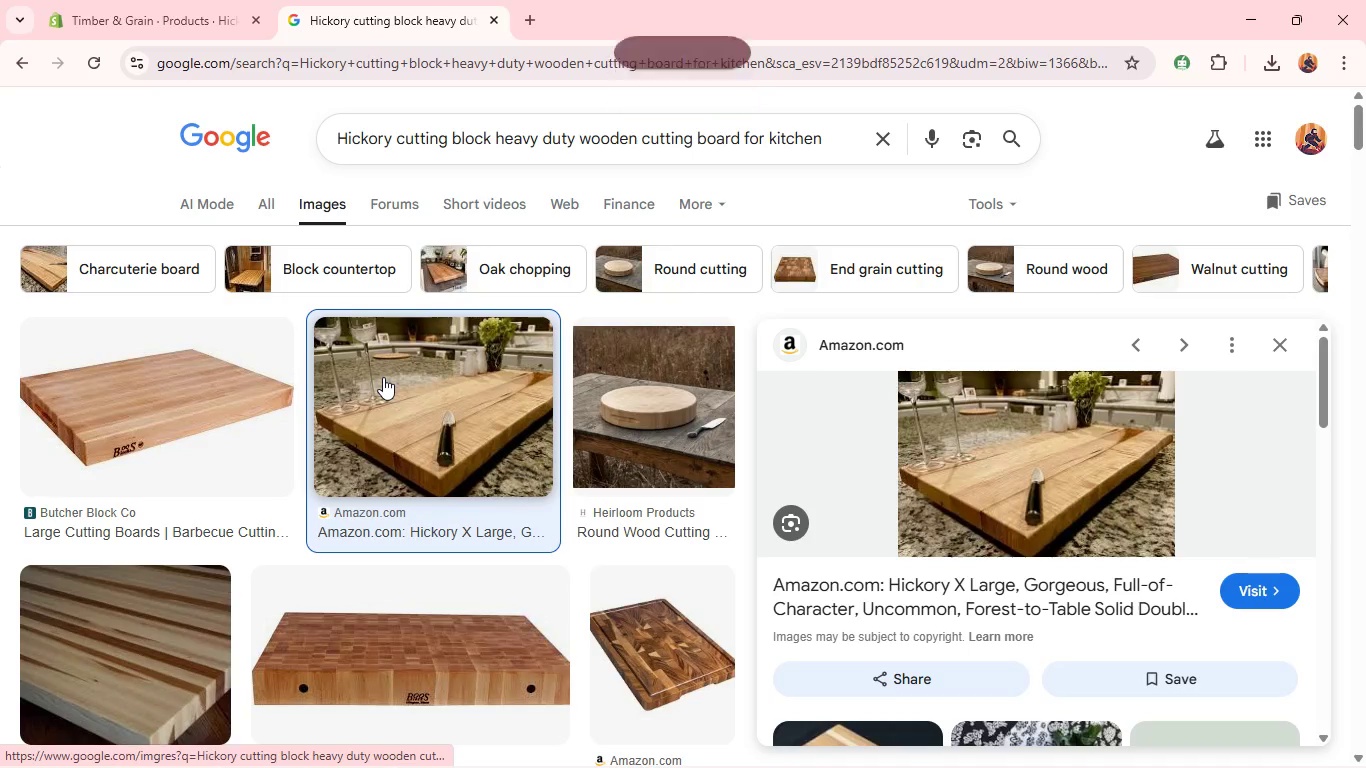 
right_click([948, 428])
 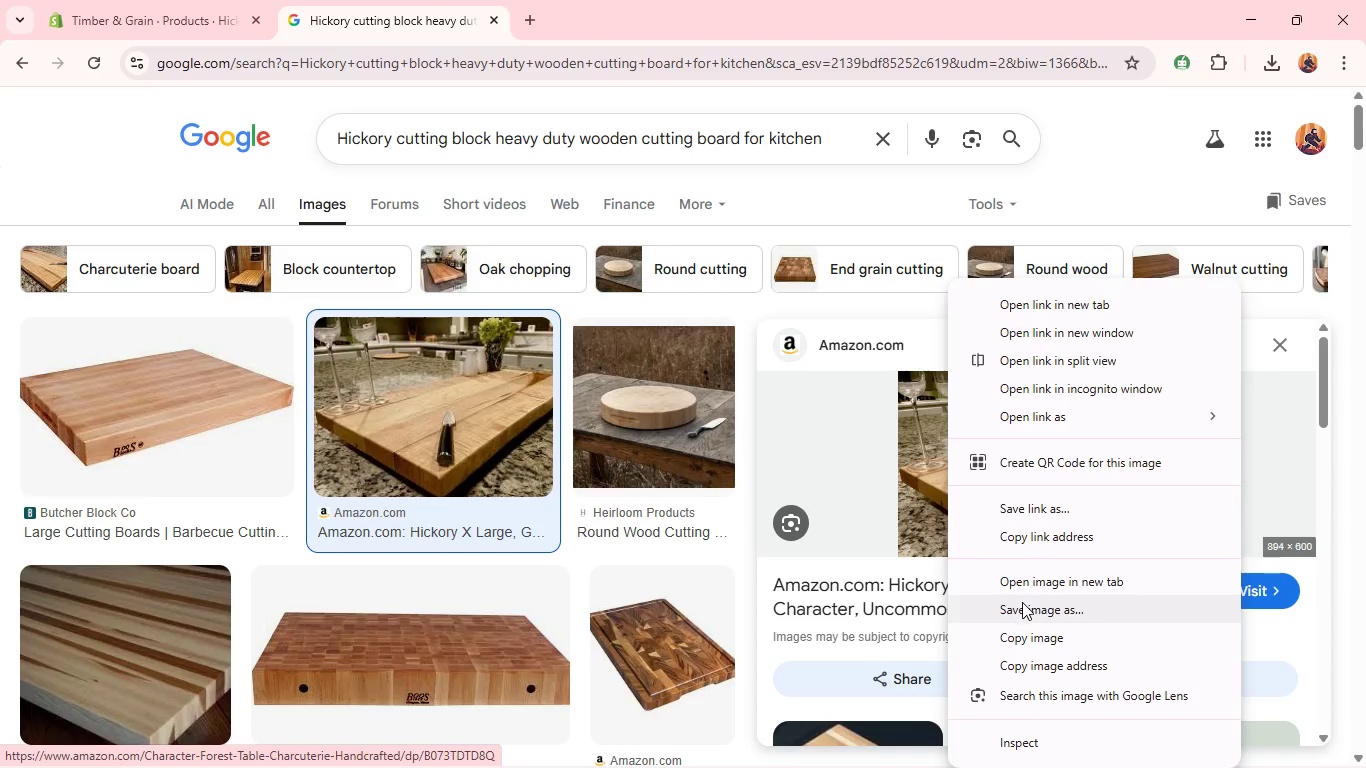 
left_click([1022, 612])
 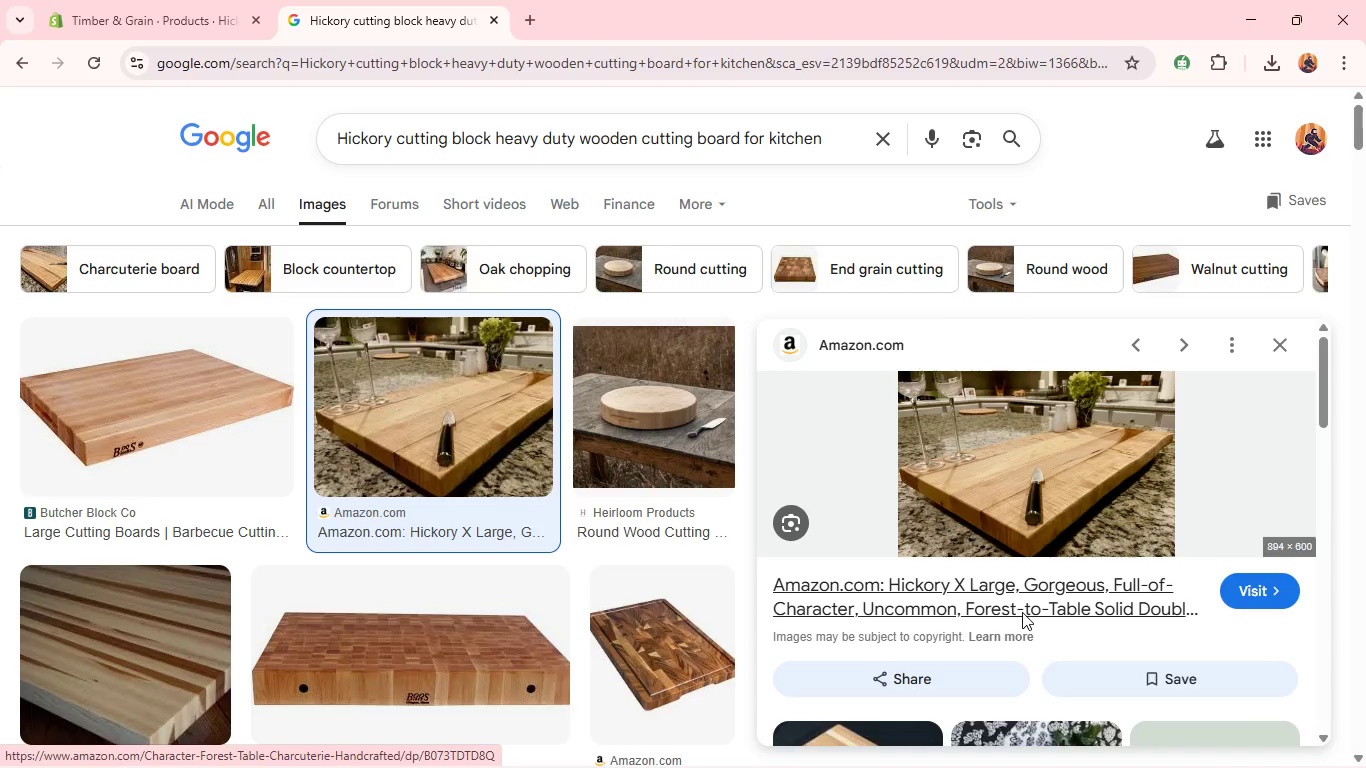 
key(Enter)
 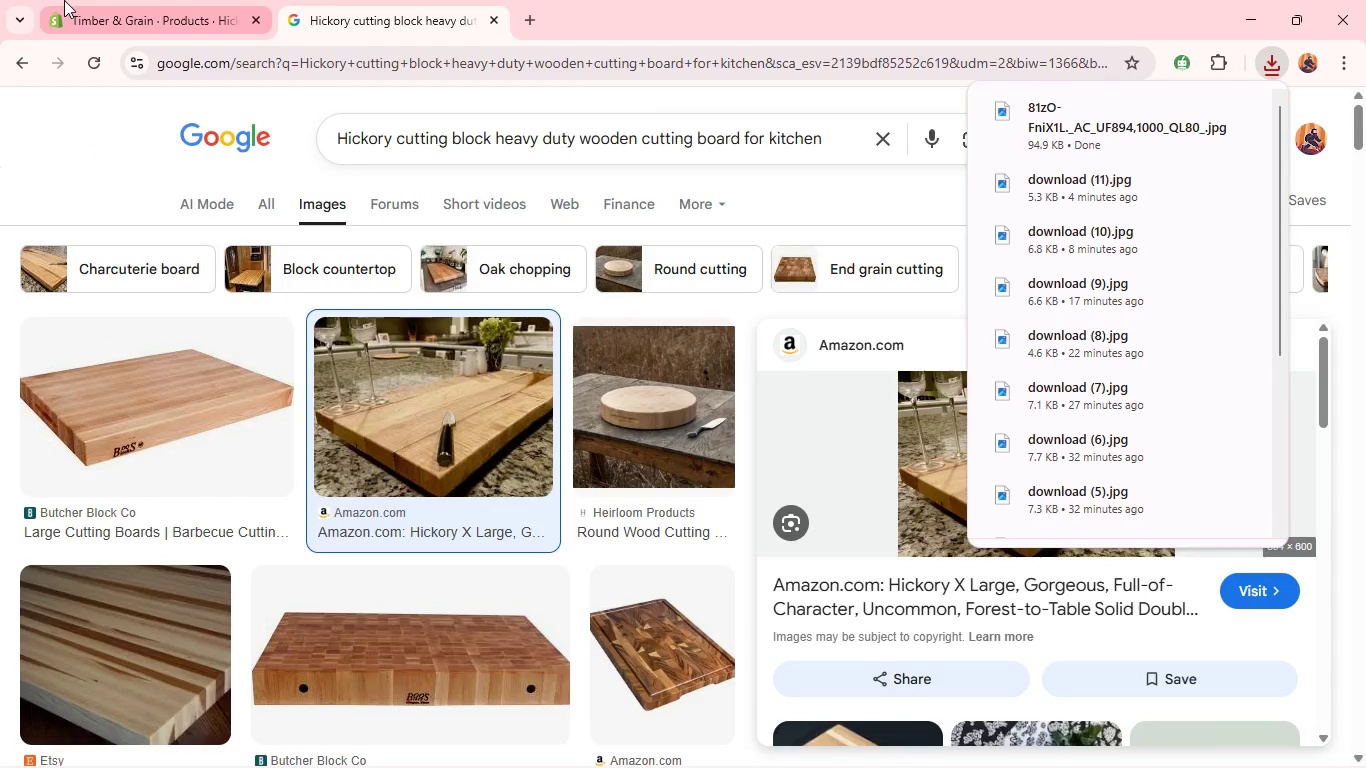 
left_click([103, 2])
 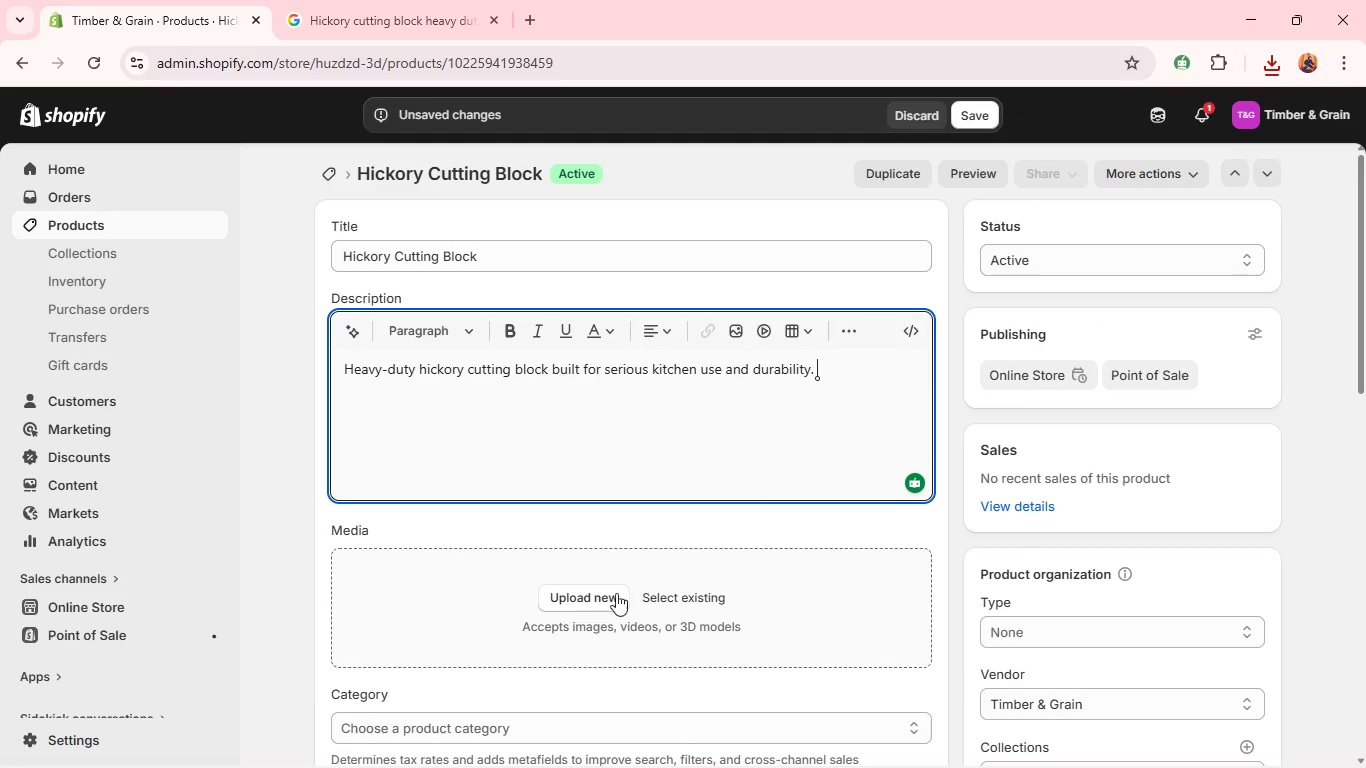 
left_click([589, 607])
 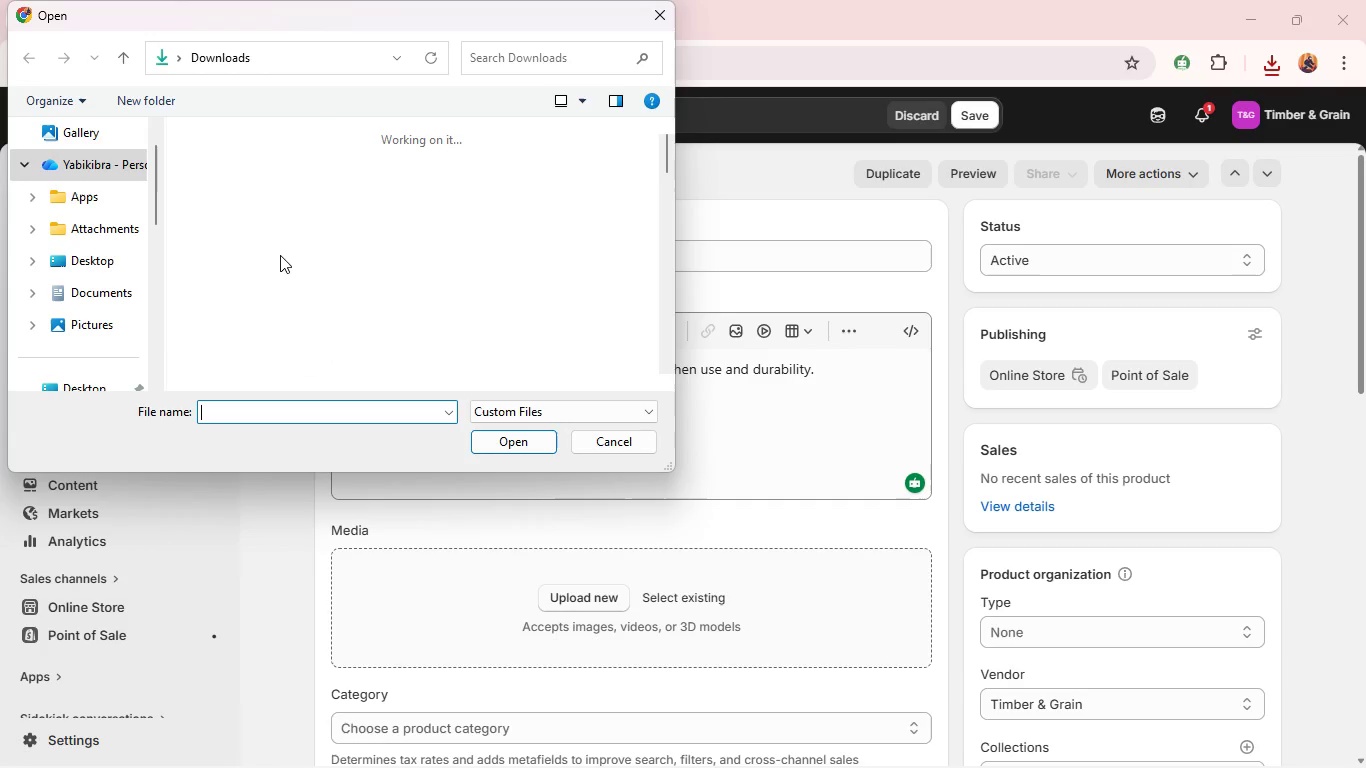 
left_click([269, 230])
 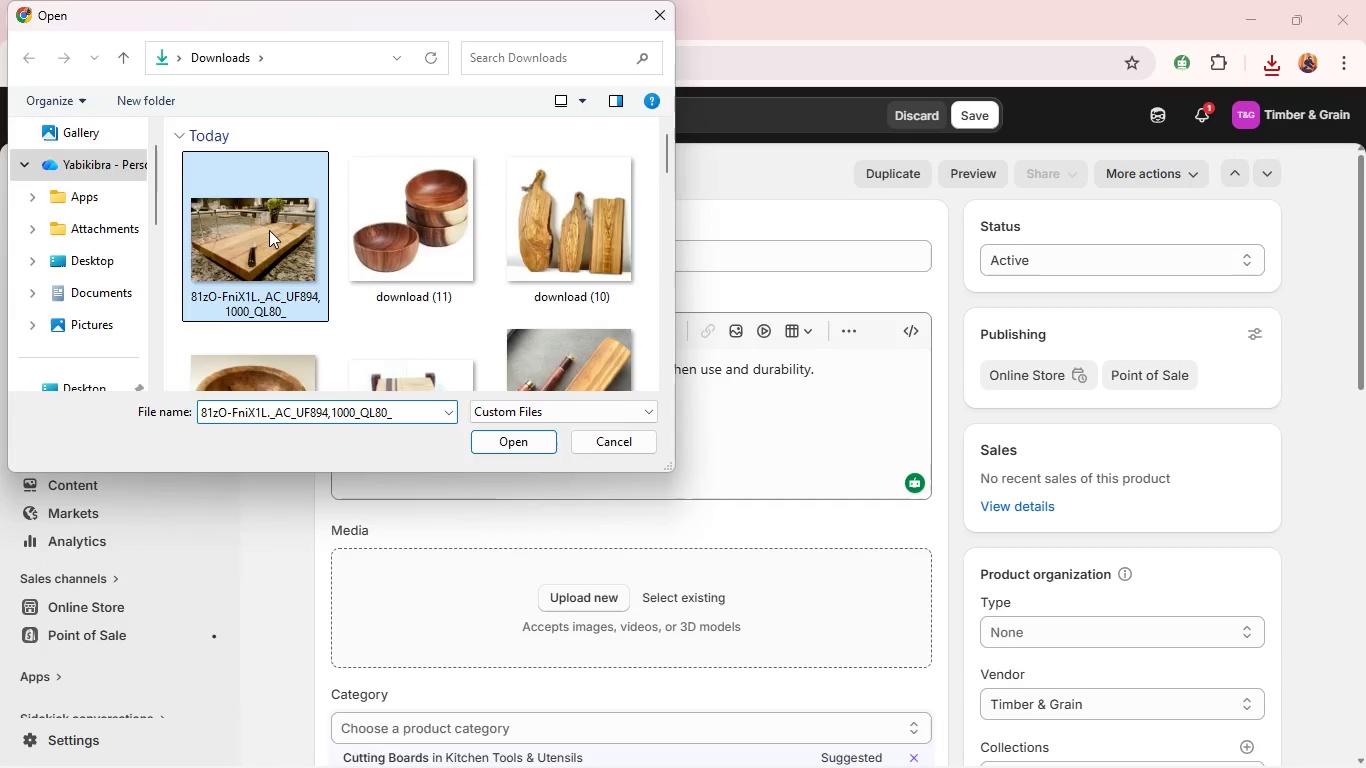 
key(Enter)
 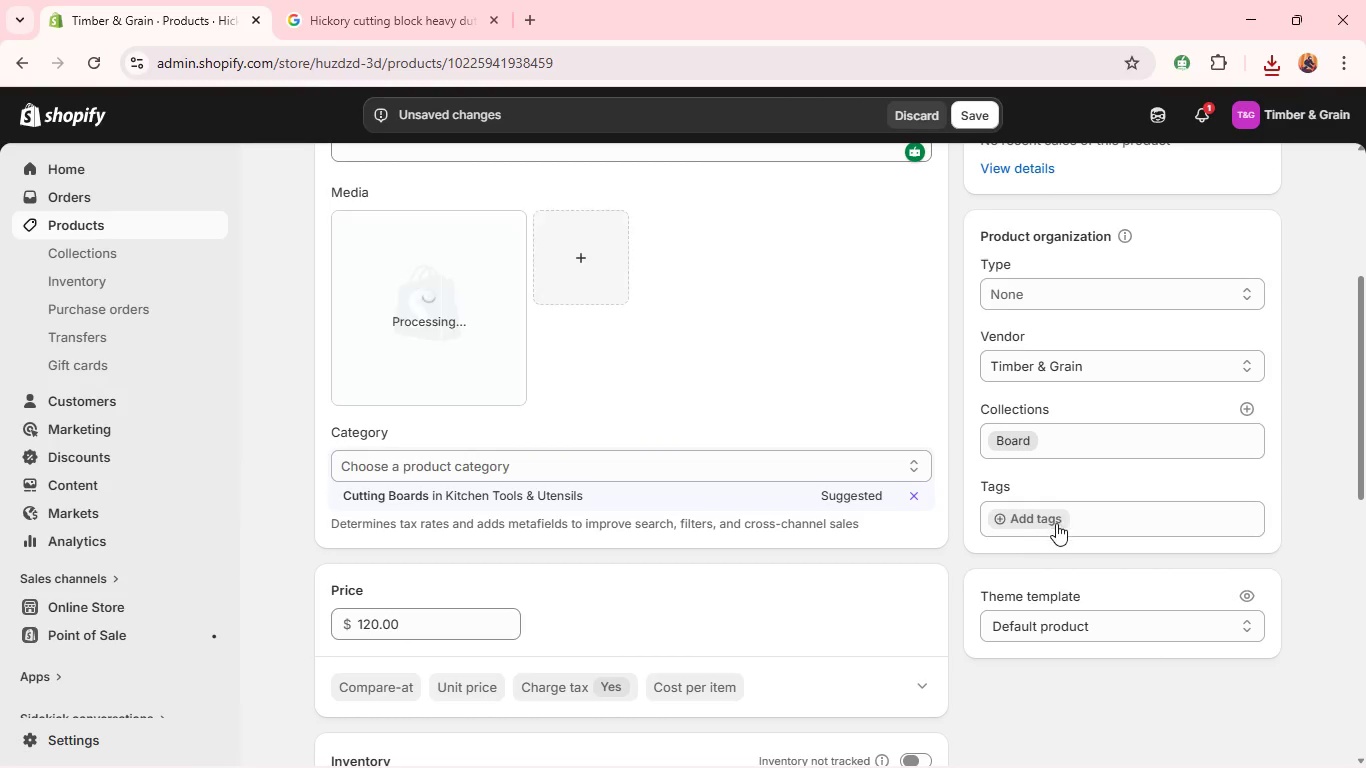 
left_click([1056, 516])
 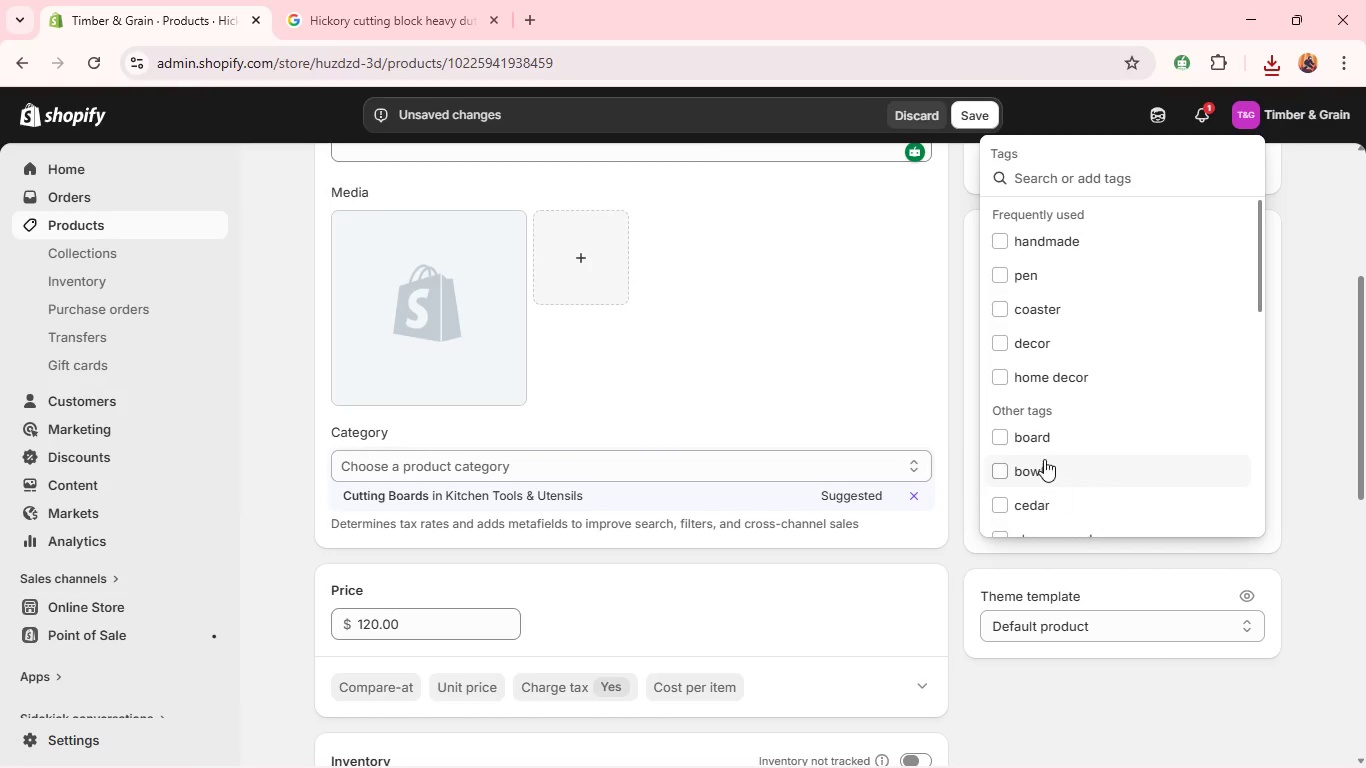 
left_click([1039, 433])
 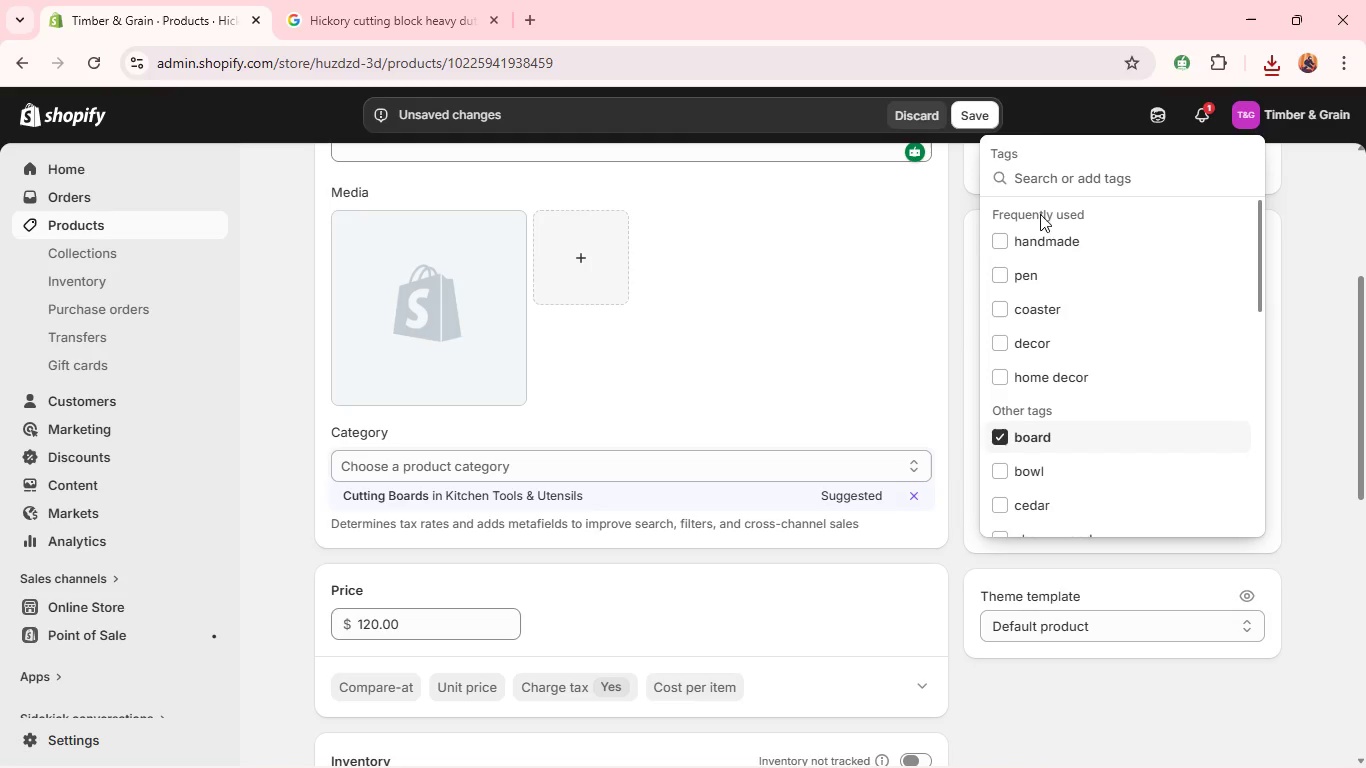 
left_click([1033, 172])
 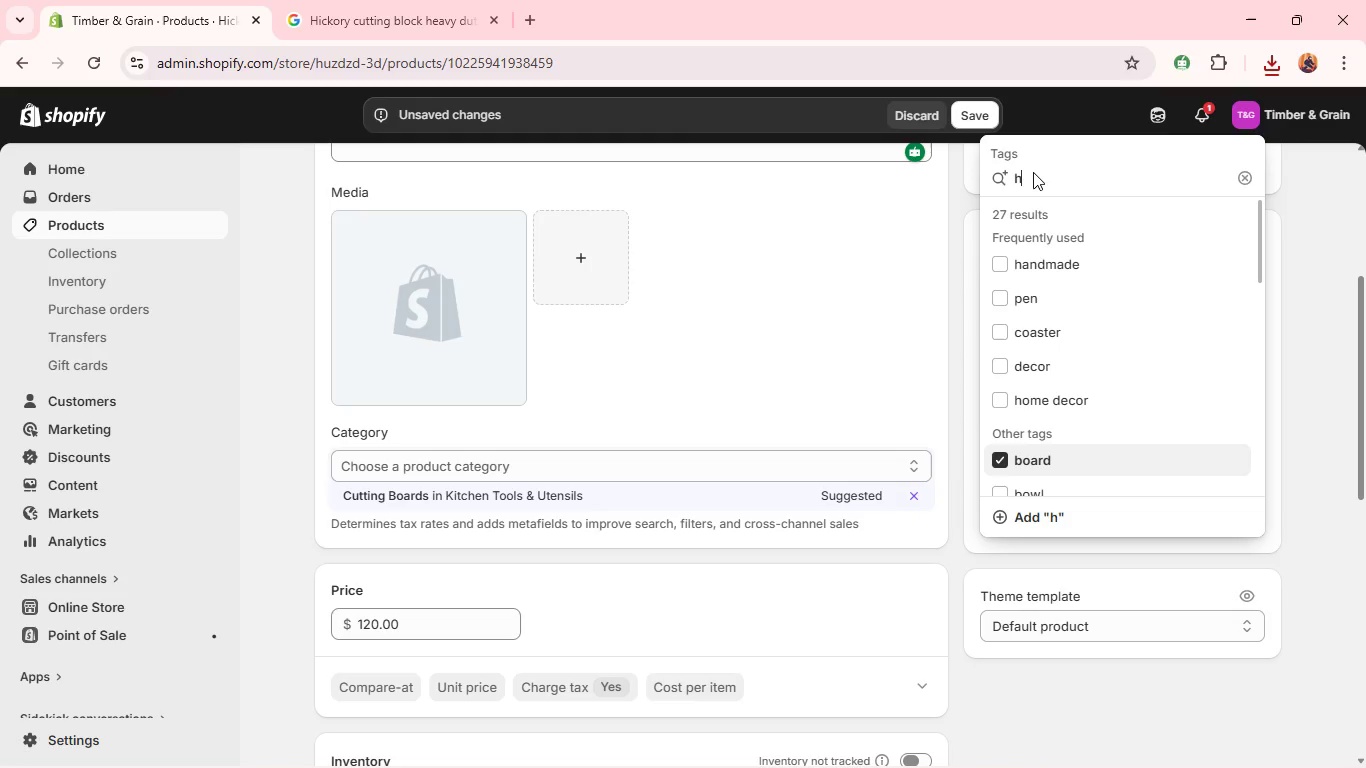 
type(hickory)
 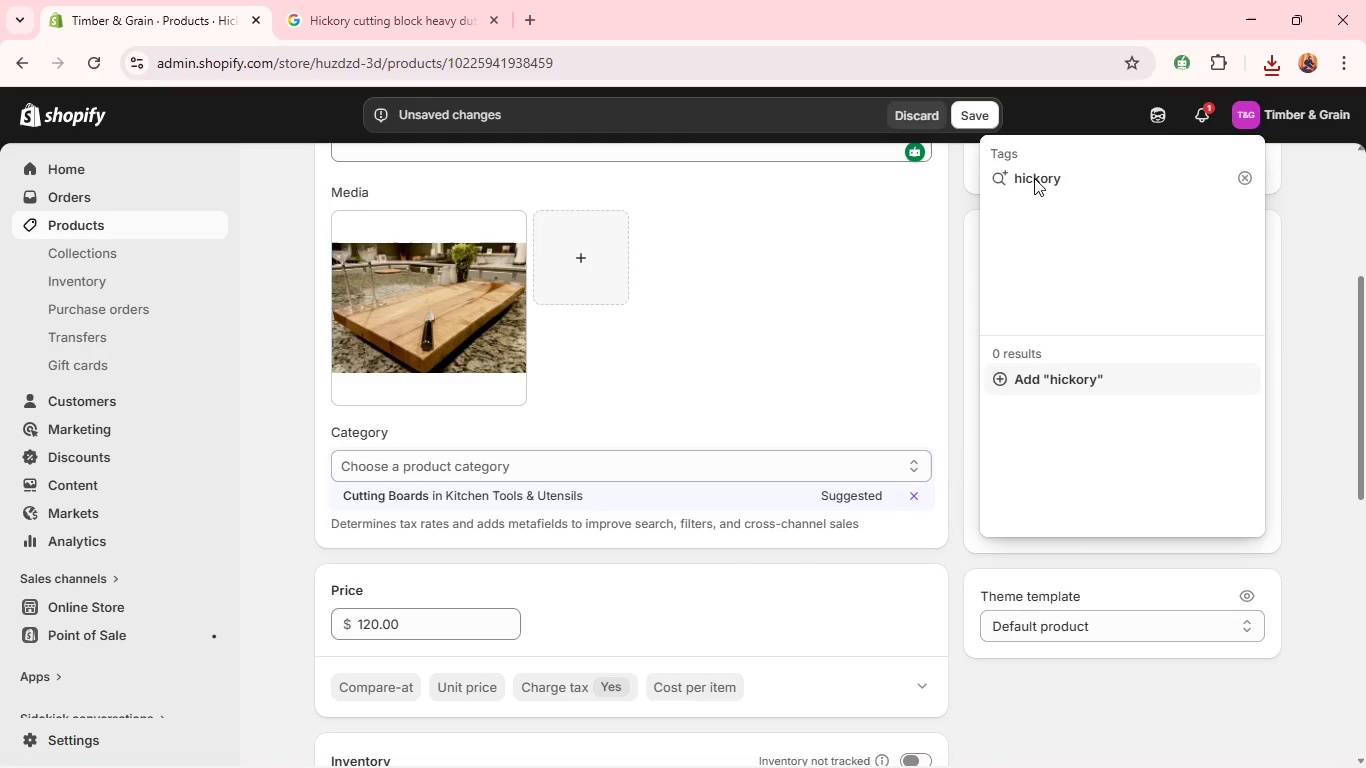 
key(Enter)
 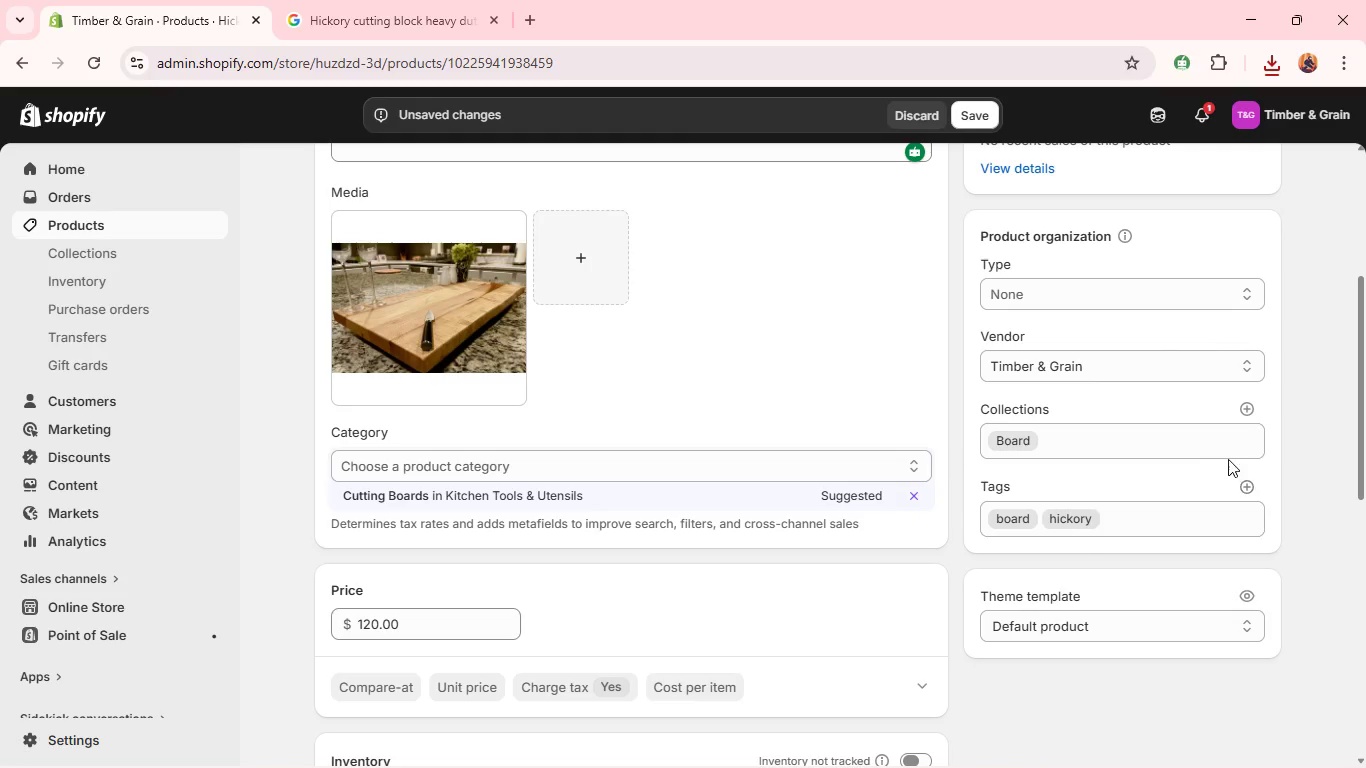 
left_click([1230, 465])
 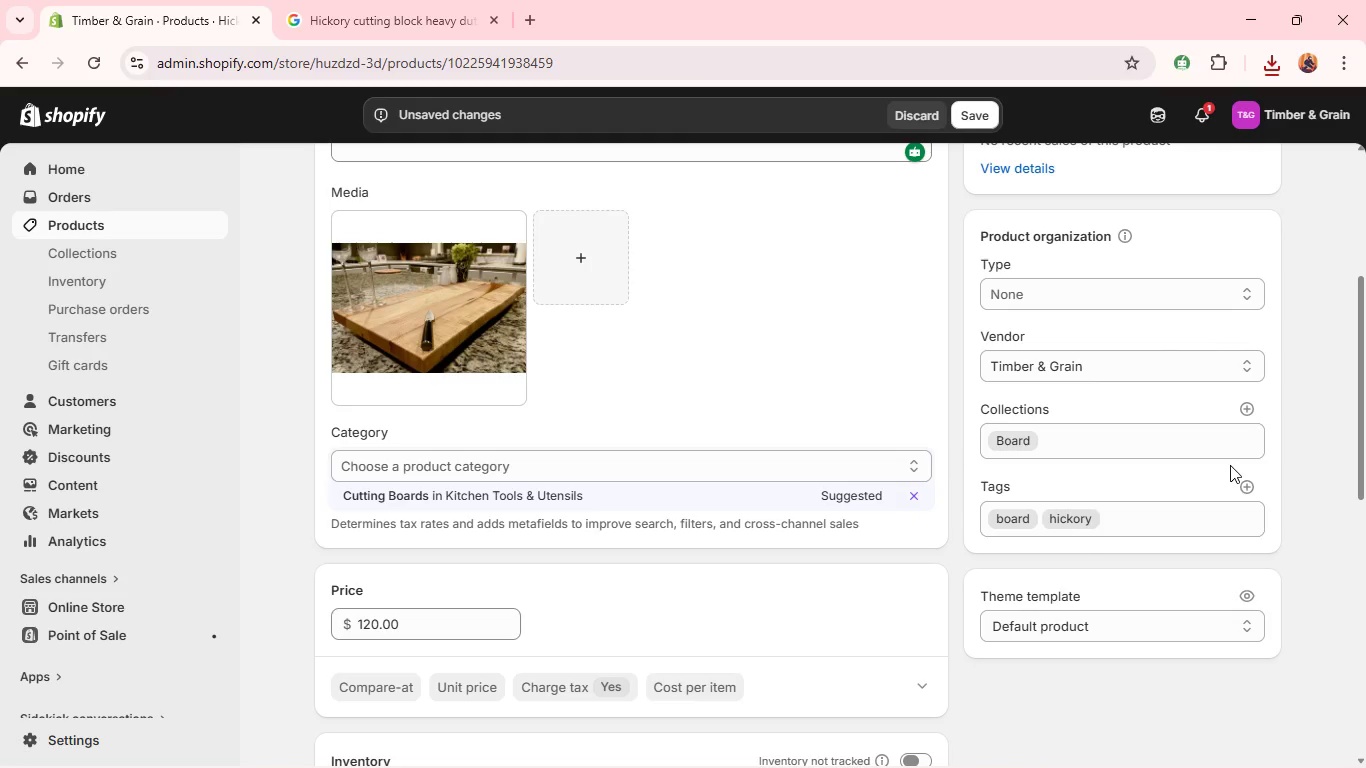 
left_click([1252, 488])
 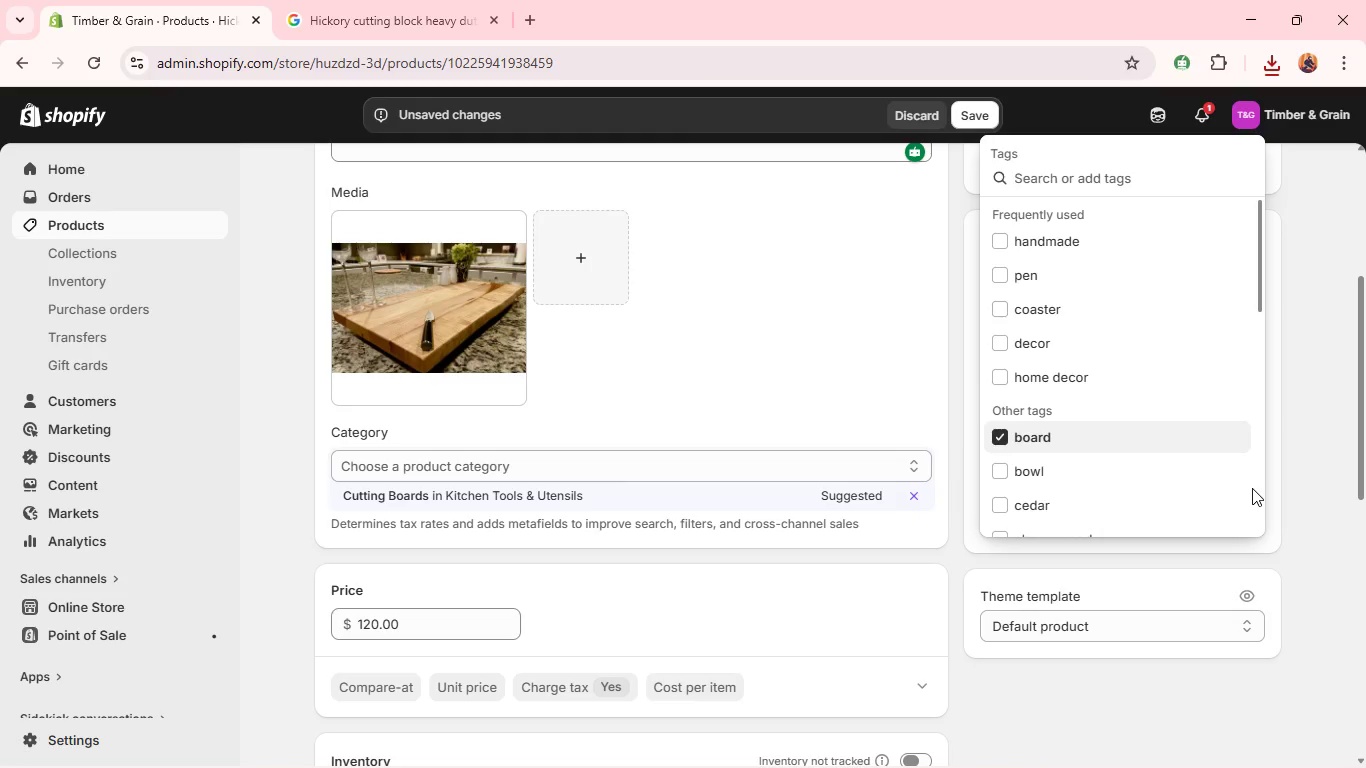 
type(cutting board)
 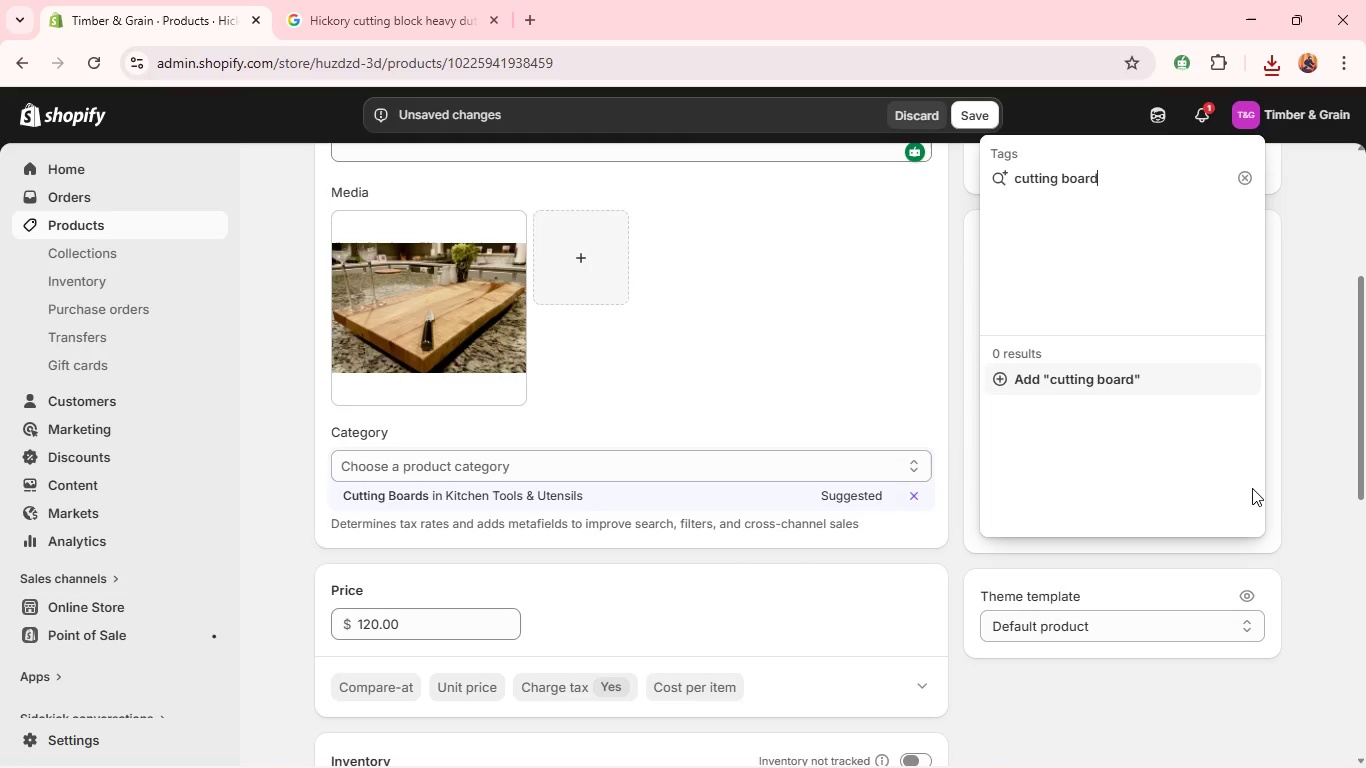 
key(Enter)
 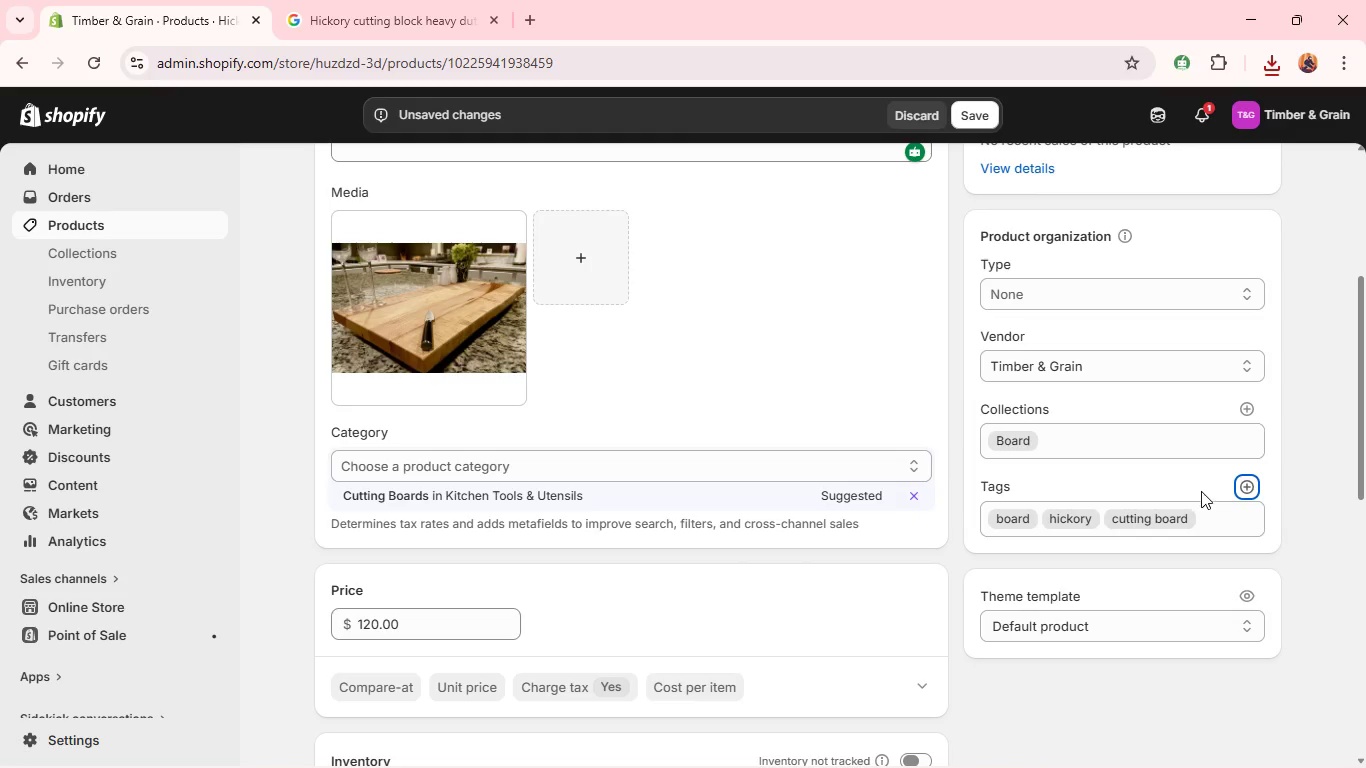 
left_click([1251, 485])
 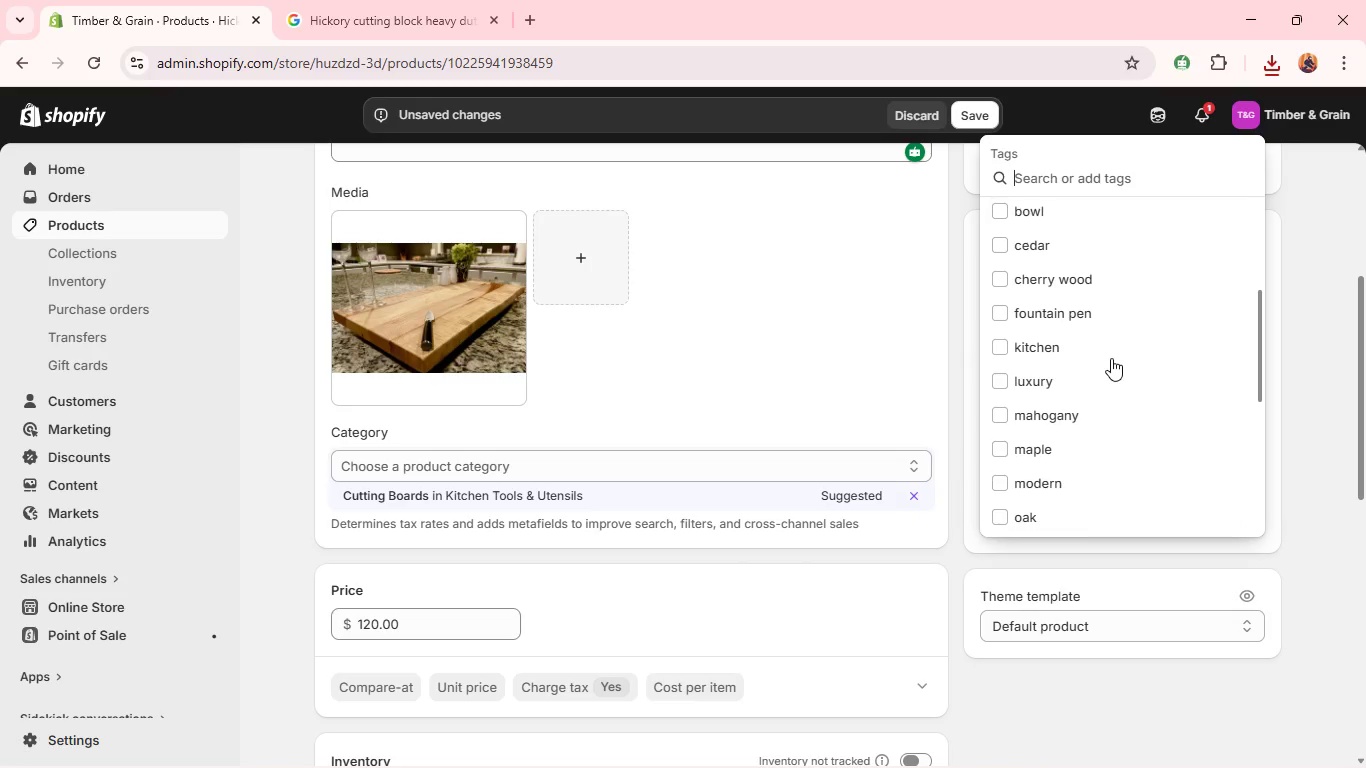 
left_click([1064, 350])
 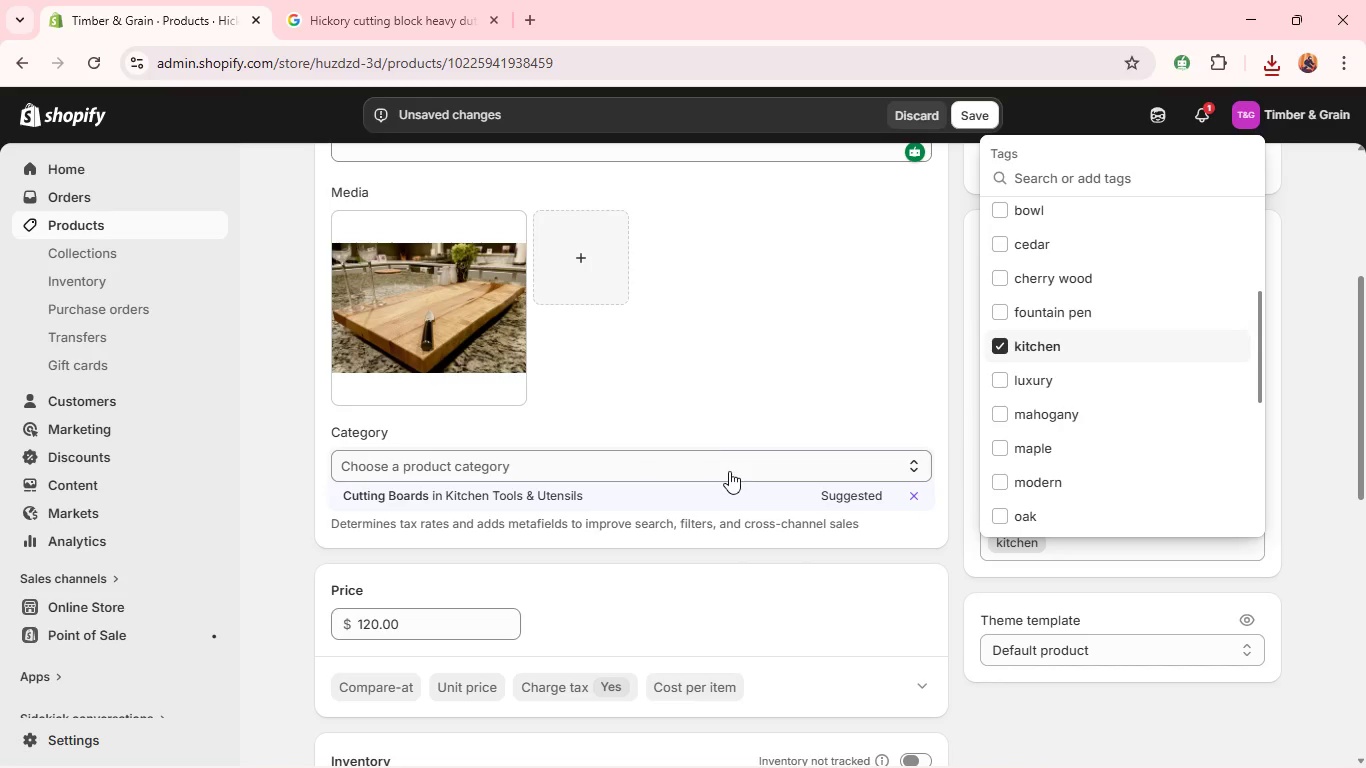 
left_click([715, 490])
 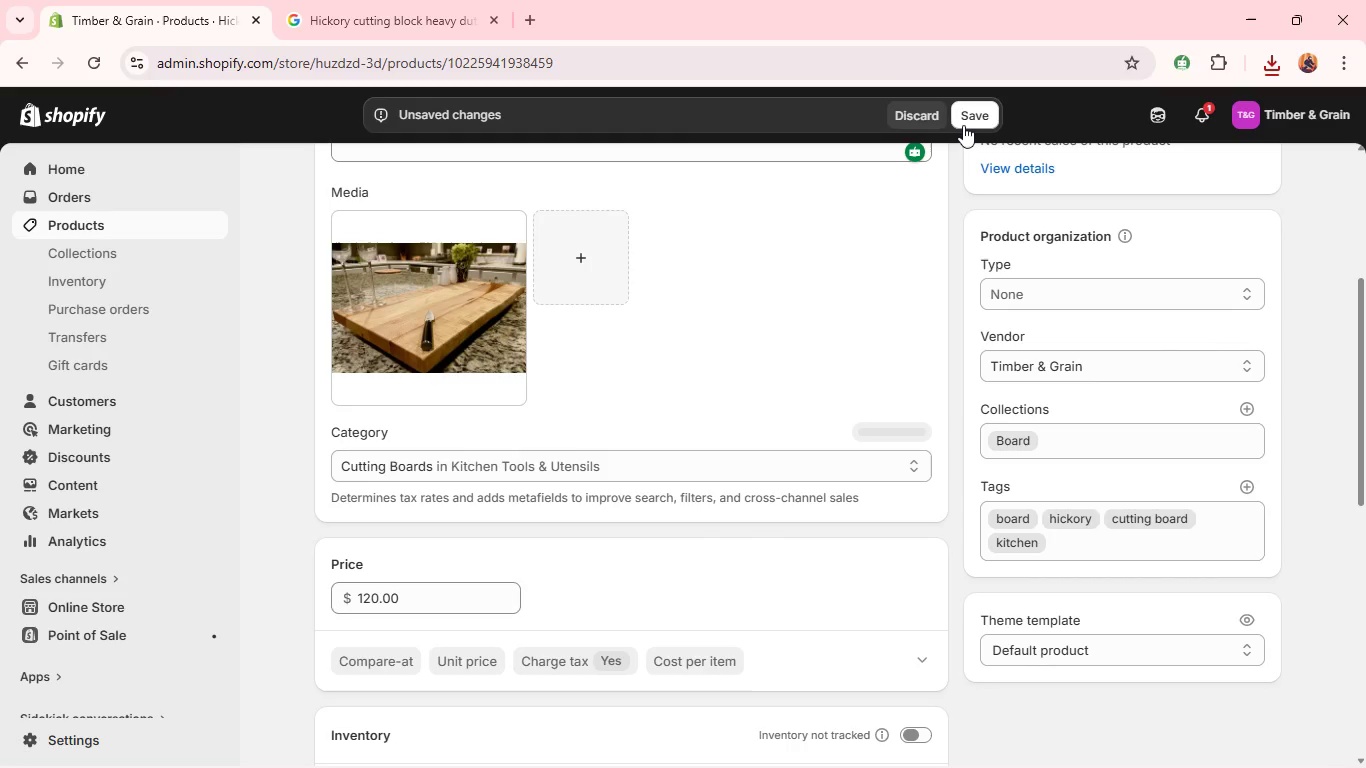 
left_click([964, 125])
 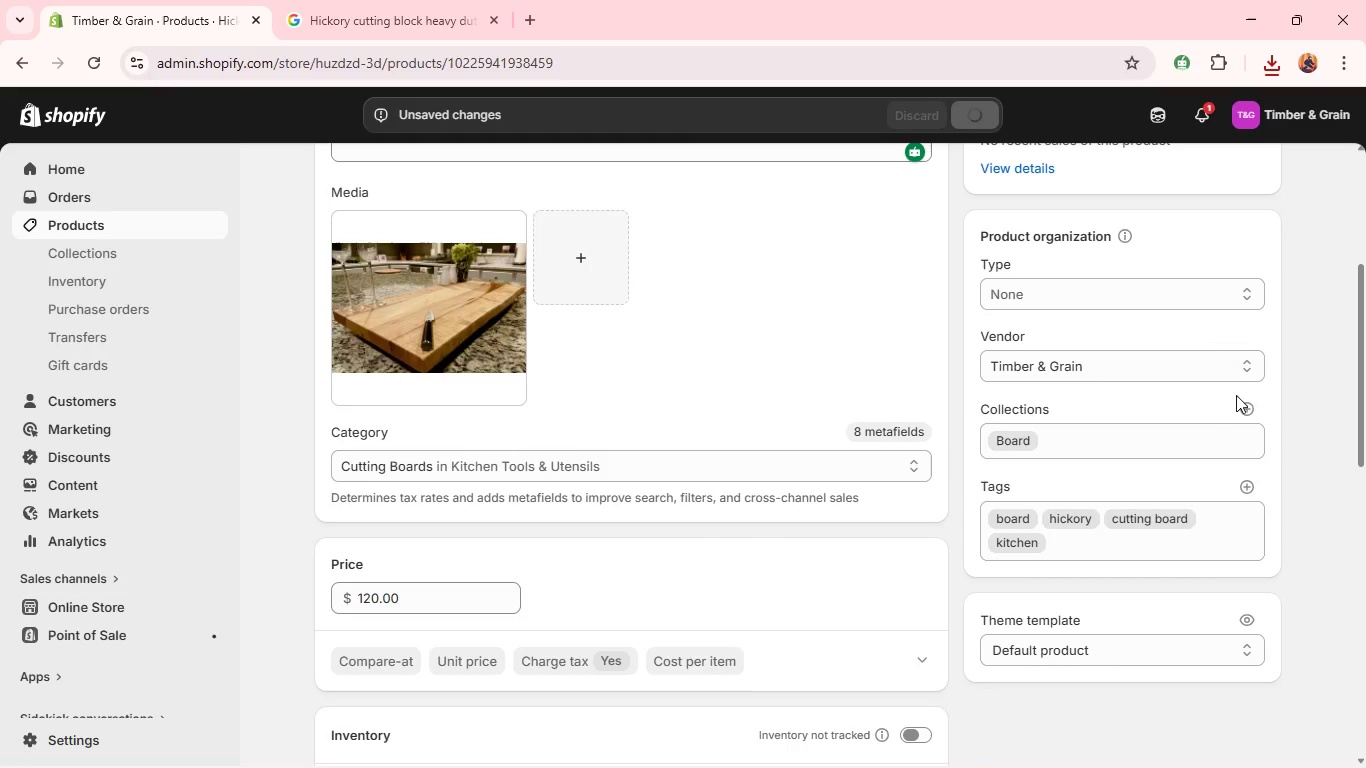 
left_click([1245, 406])
 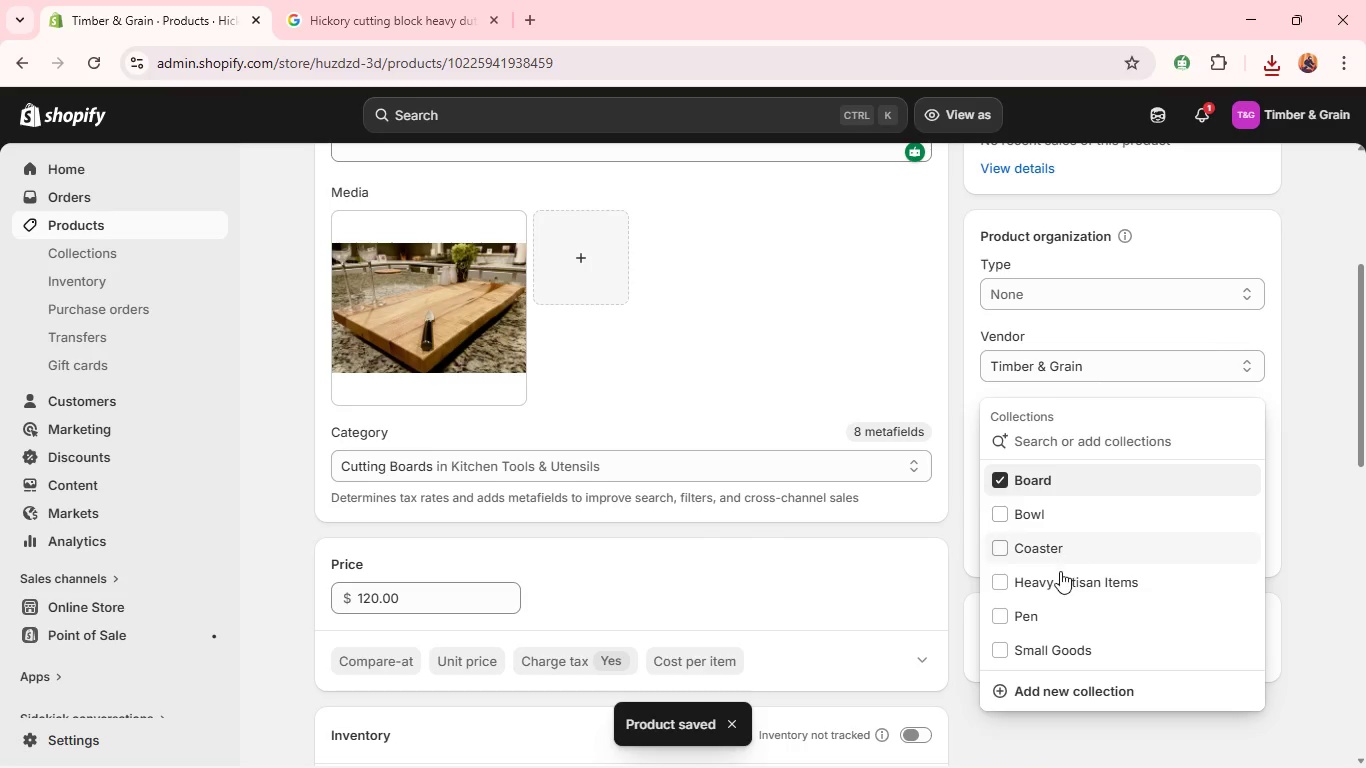 
left_click([1057, 577])
 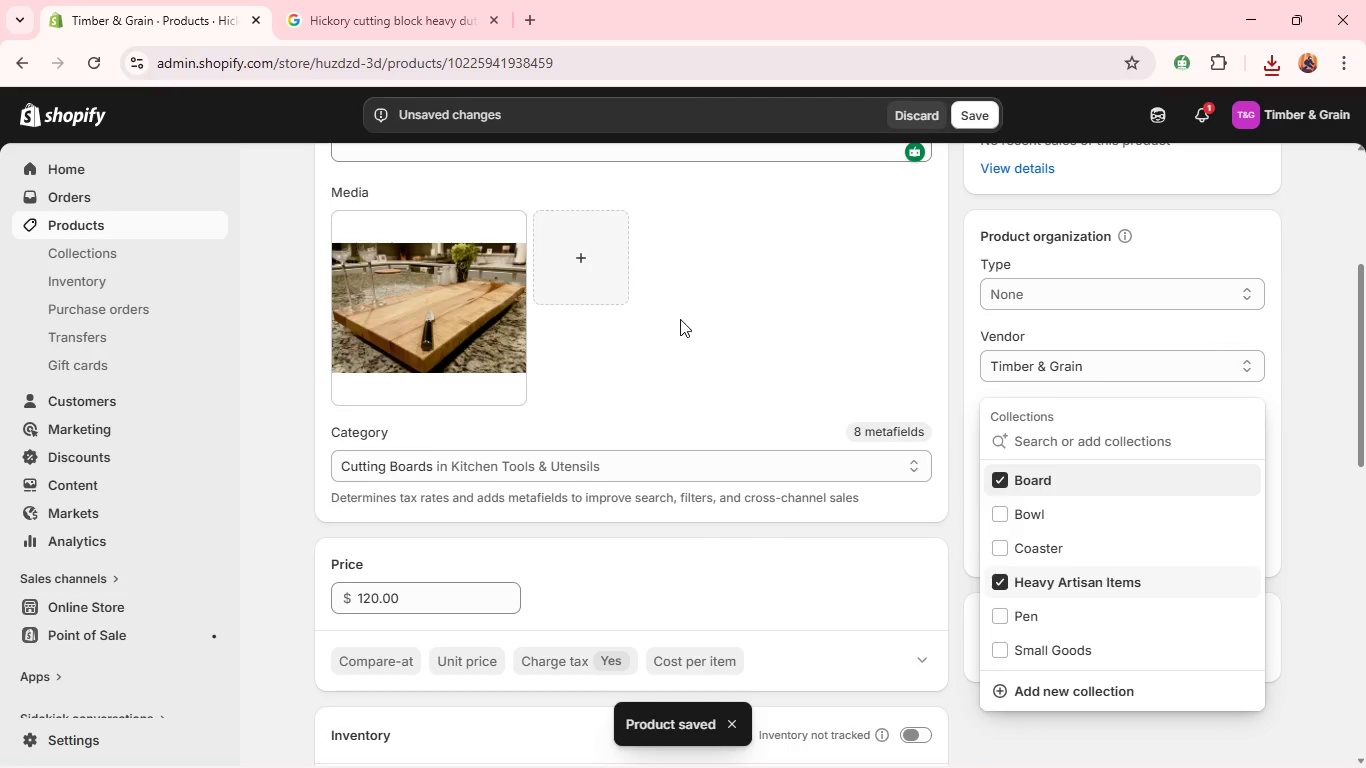 
left_click([683, 317])
 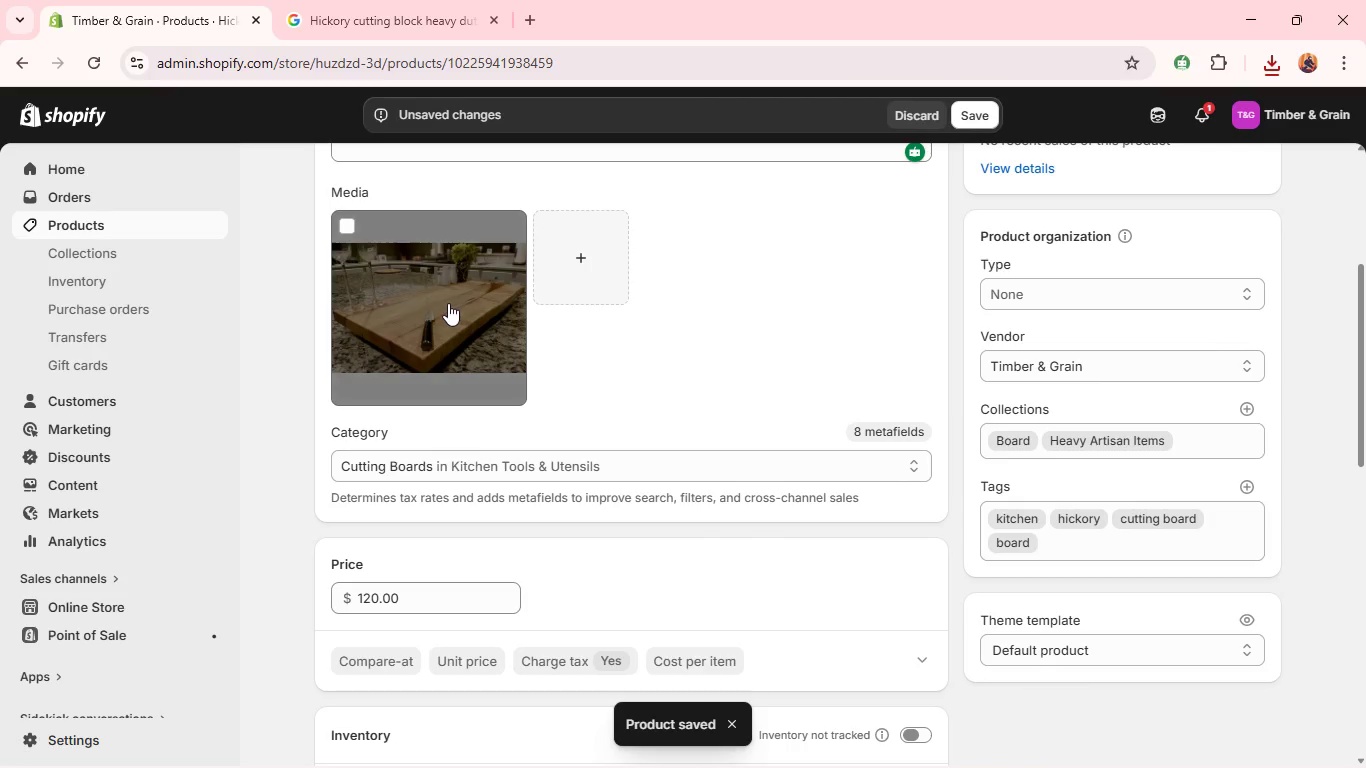 
left_click([448, 303])
 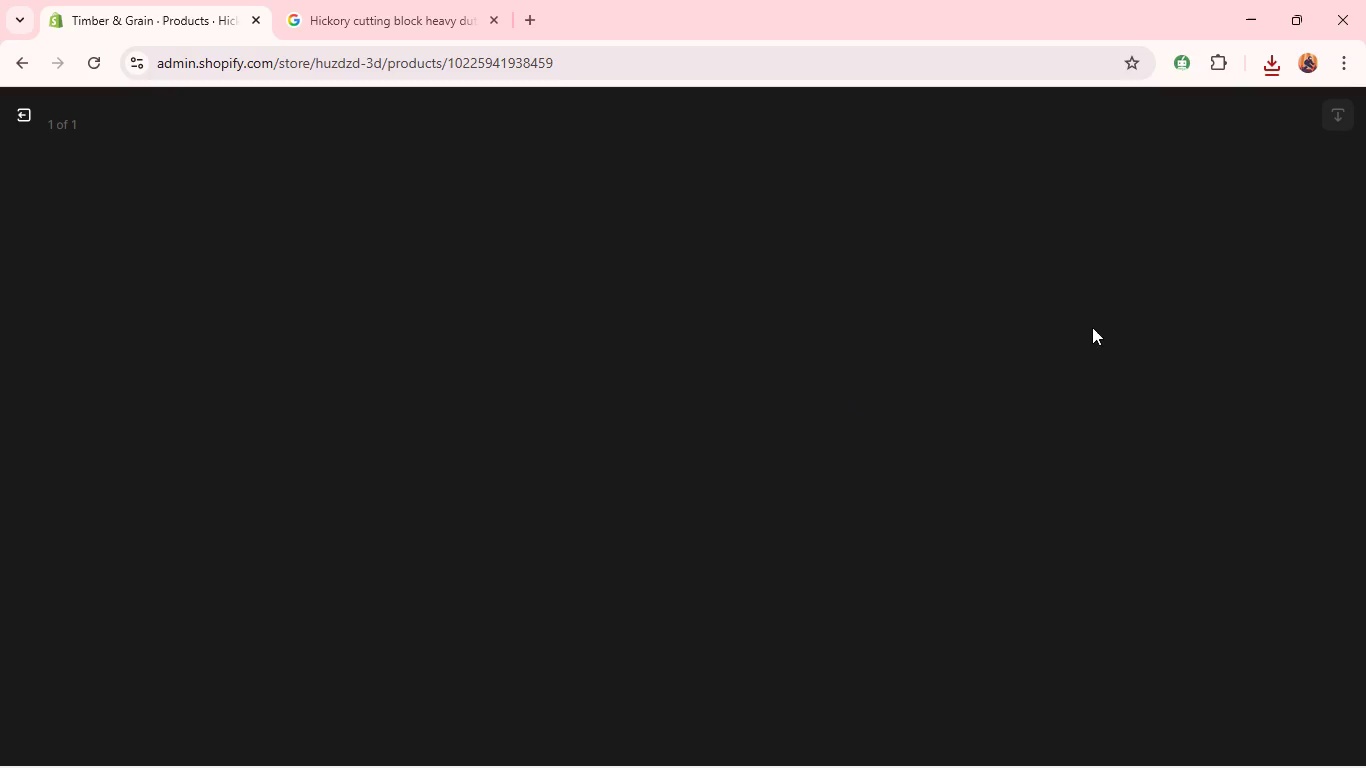 
wait(8.09)
 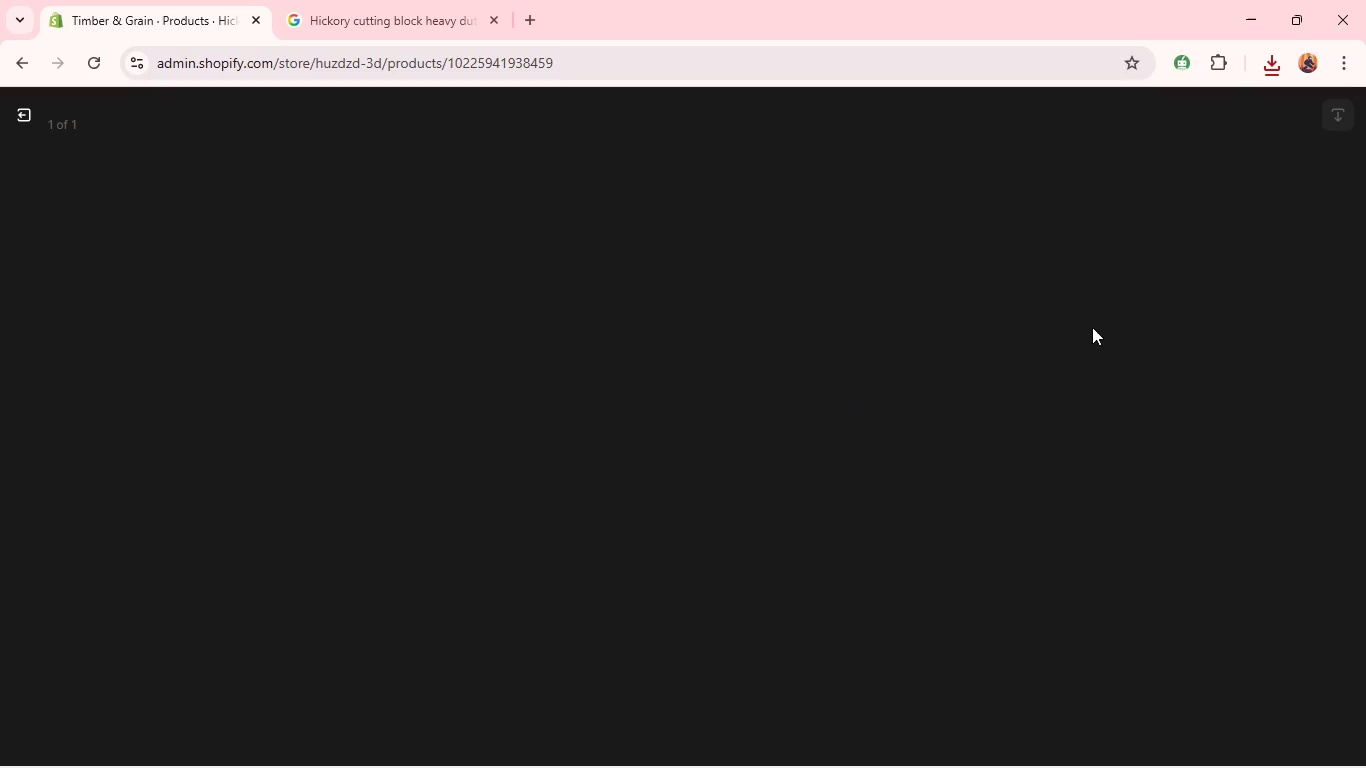 
hold_key(key=ControlLeft, duration=0.39)
left_click([1136, 332])
 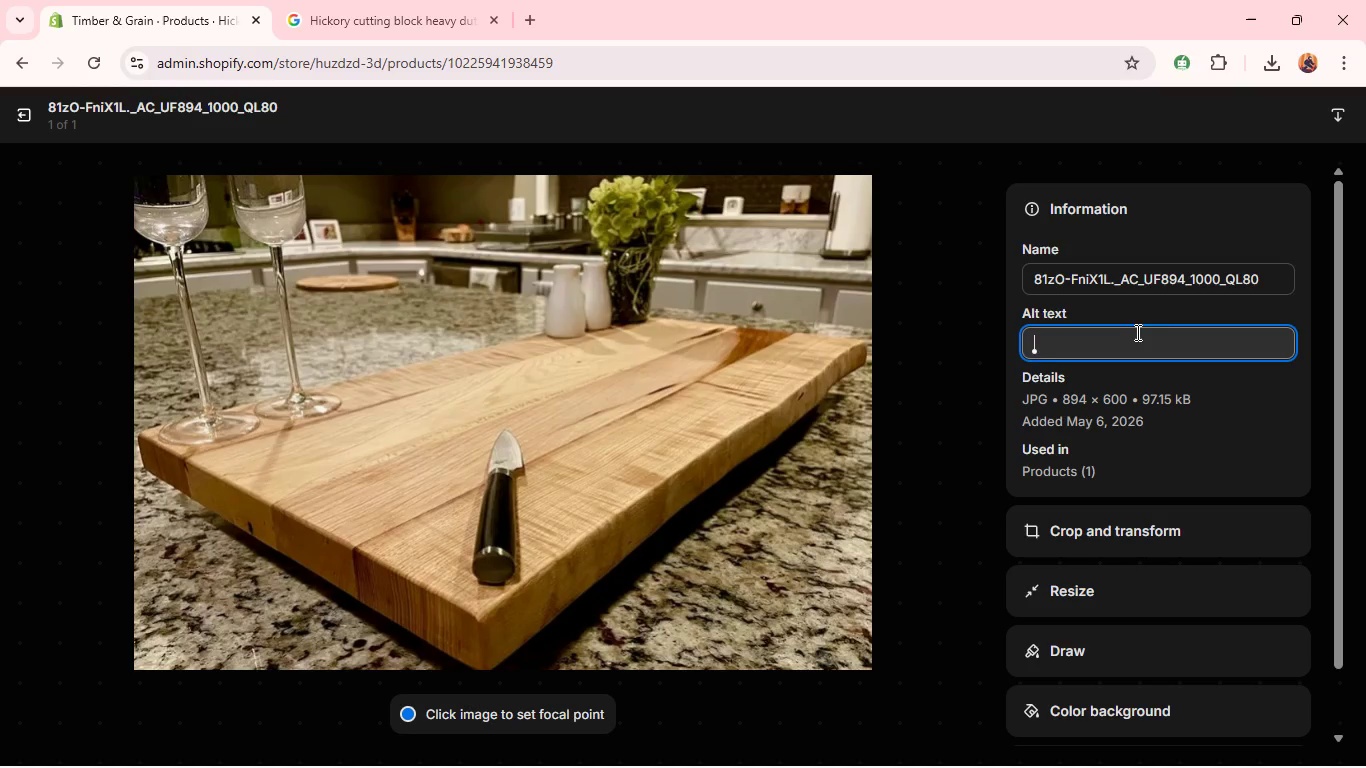 
type(vv)
 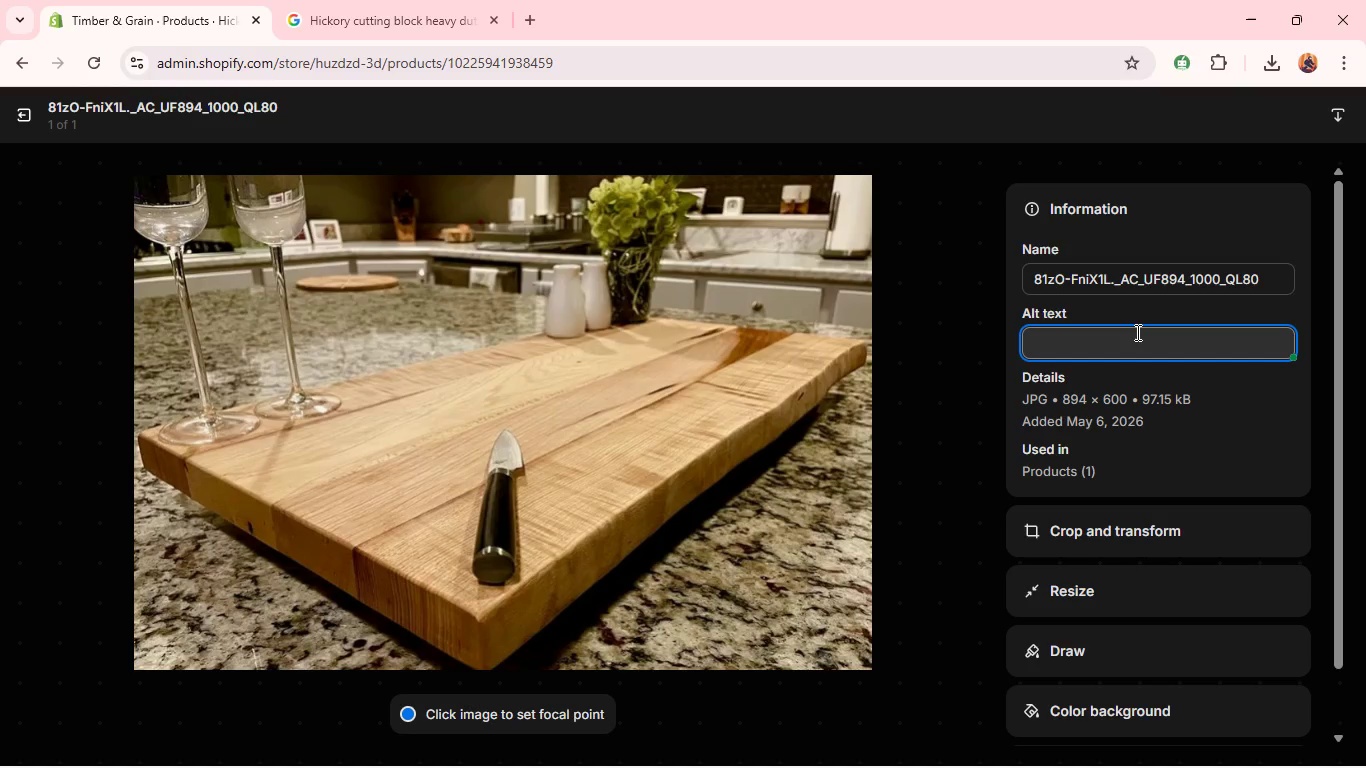 
hold_key(key=ControlLeft, duration=0.69)
 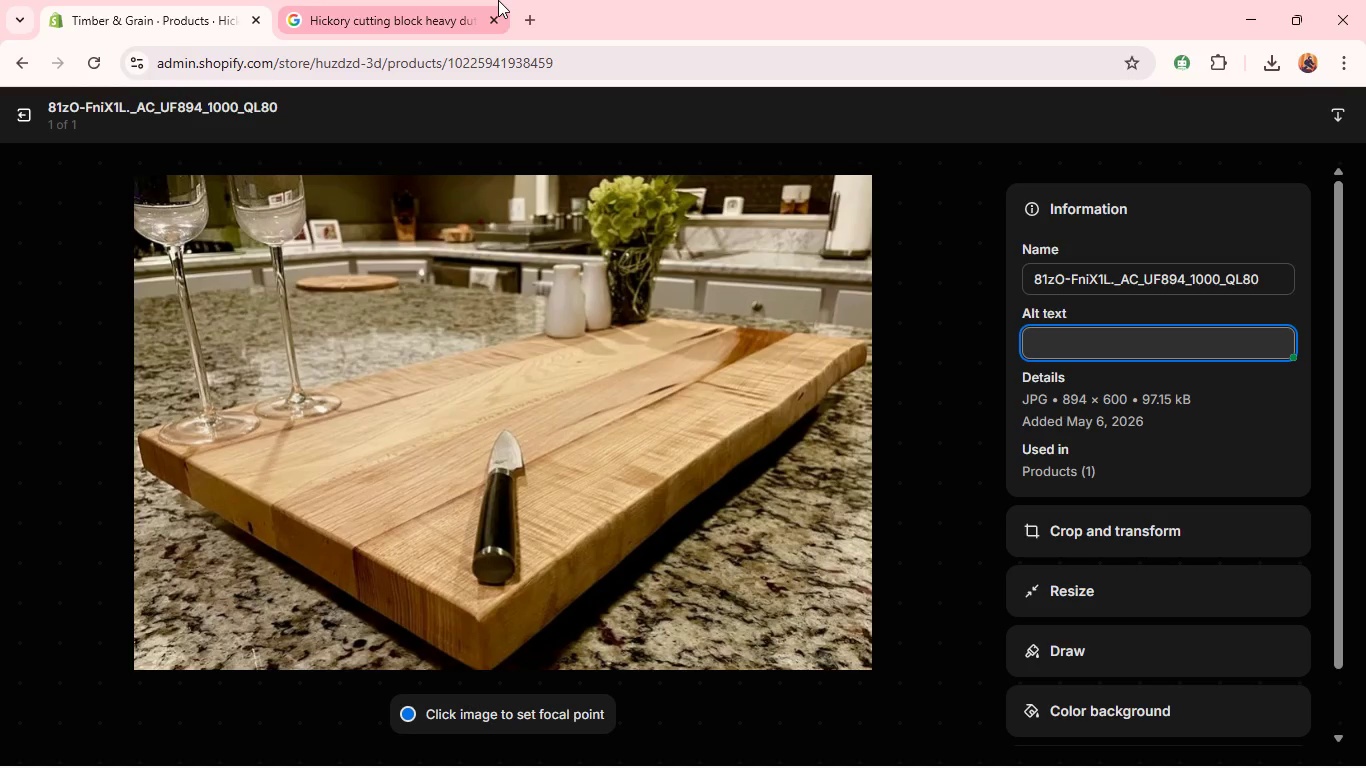 
left_click([442, 0])
 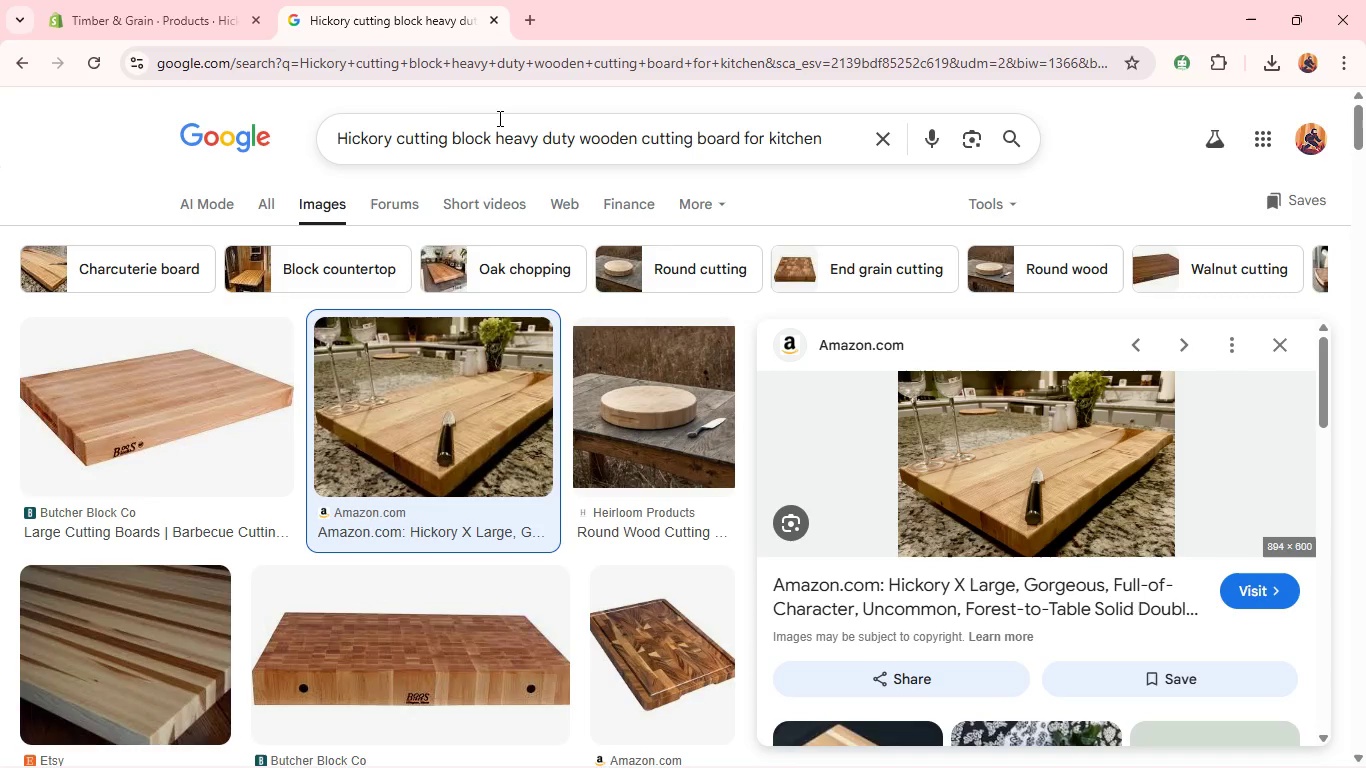 
left_click([498, 118])
 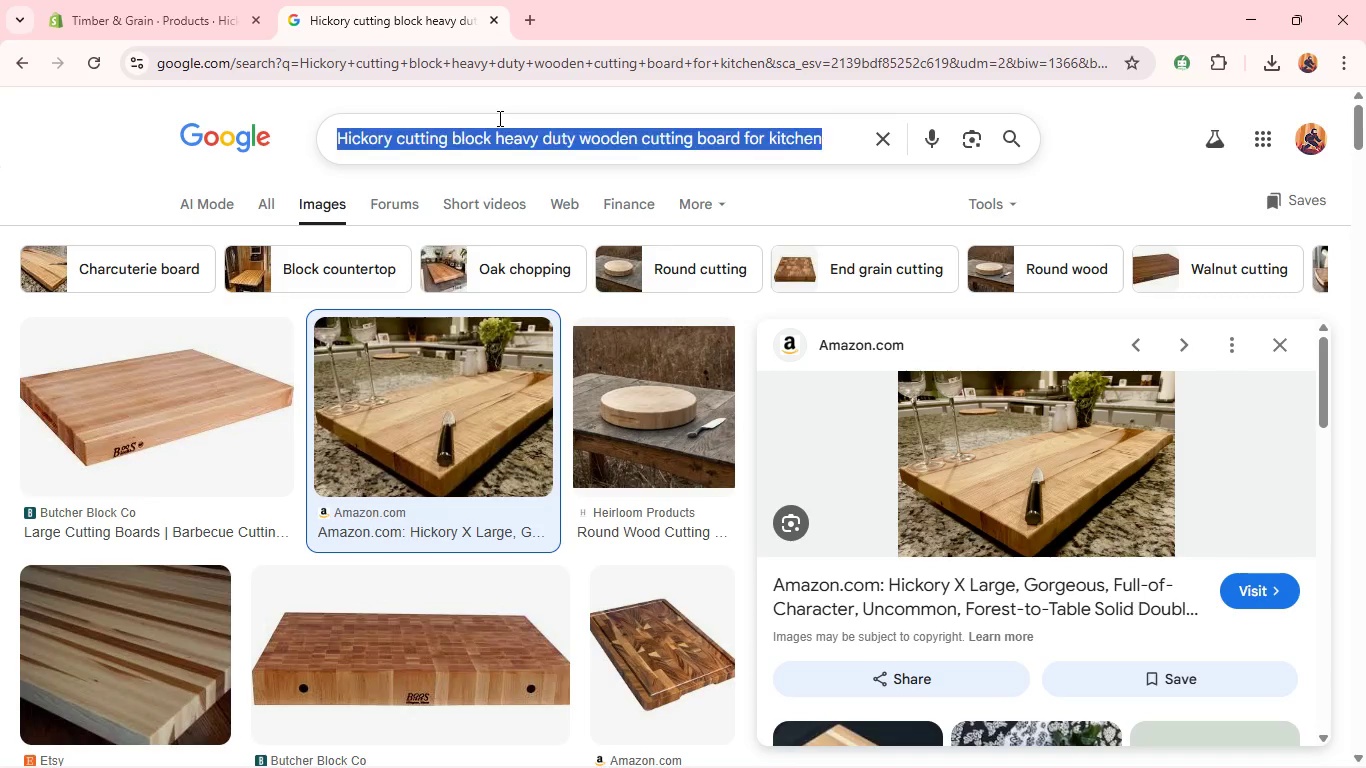 
key(Control+A)
 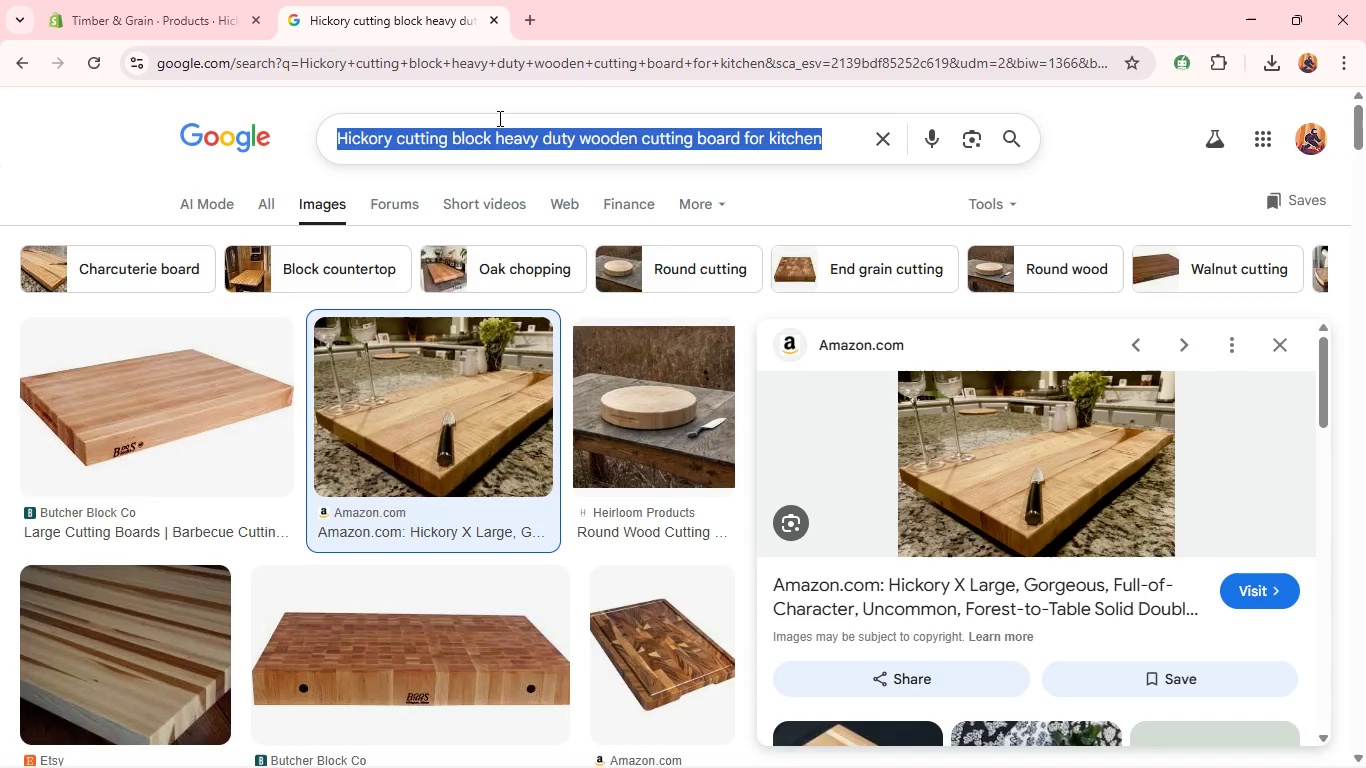 
hold_key(key=C, duration=0.31)
 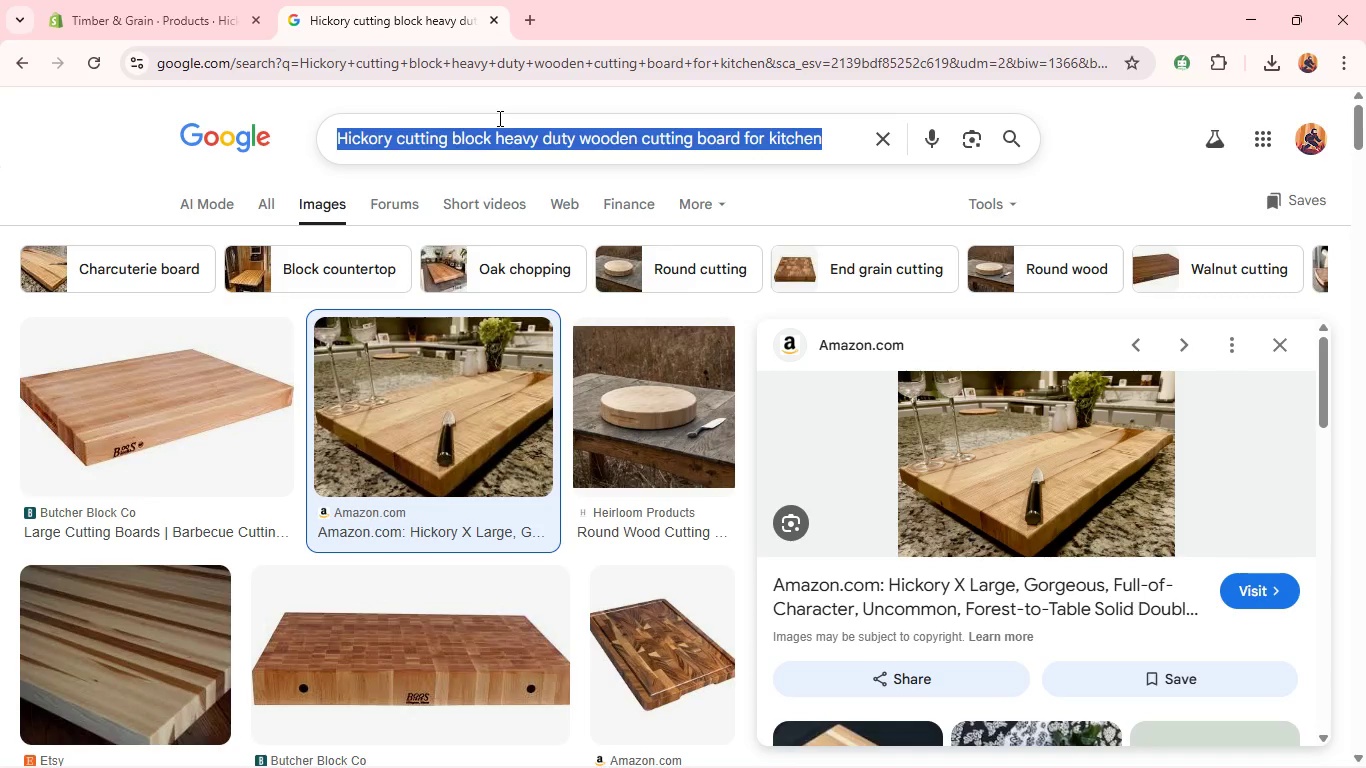 
key(Control+C)
 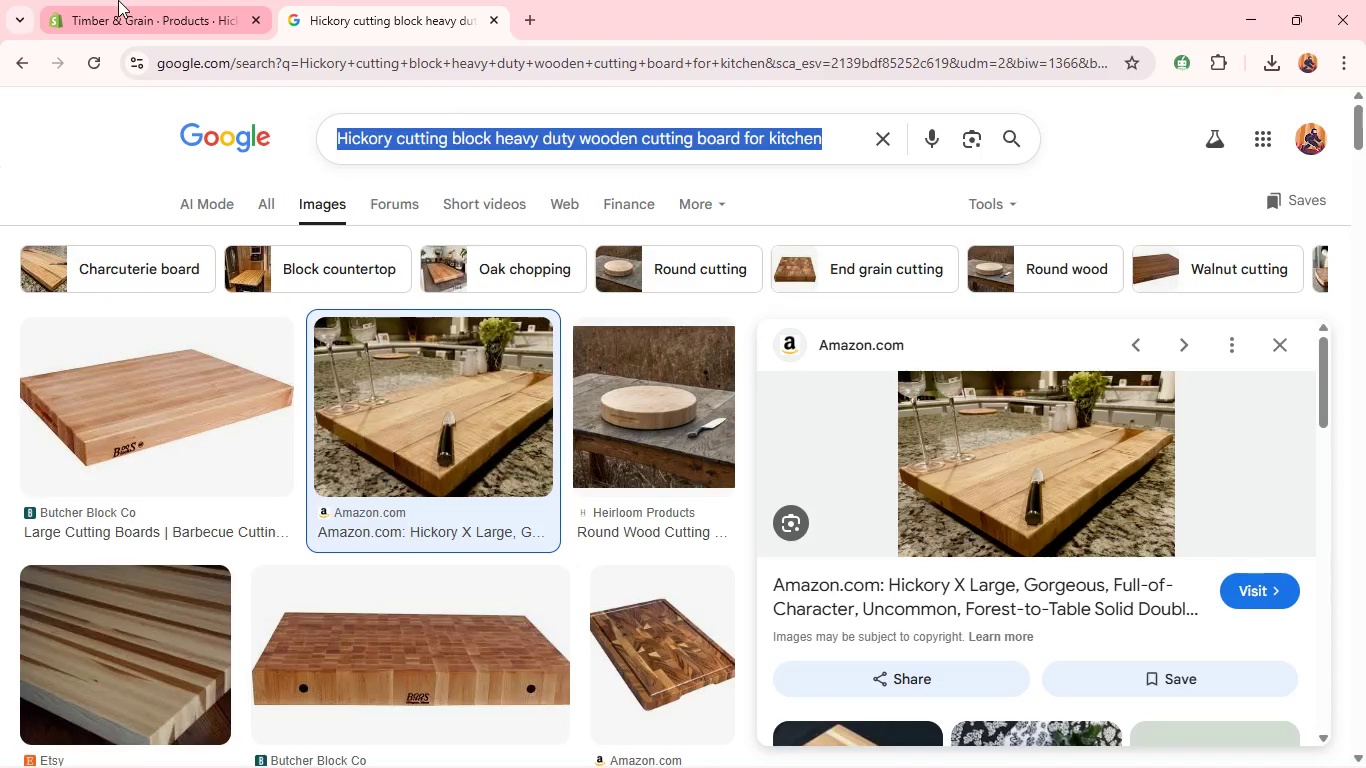 
left_click([118, 0])
 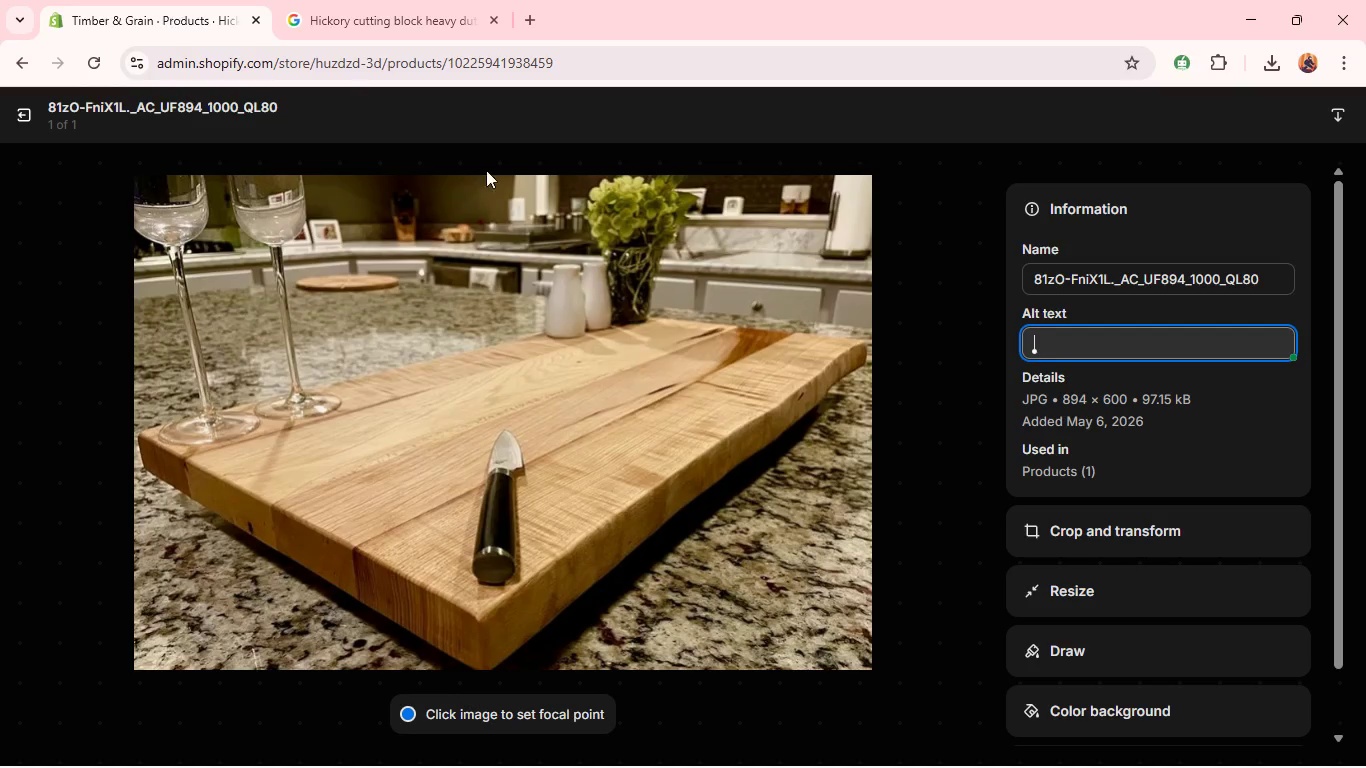 
key(Control+V)
 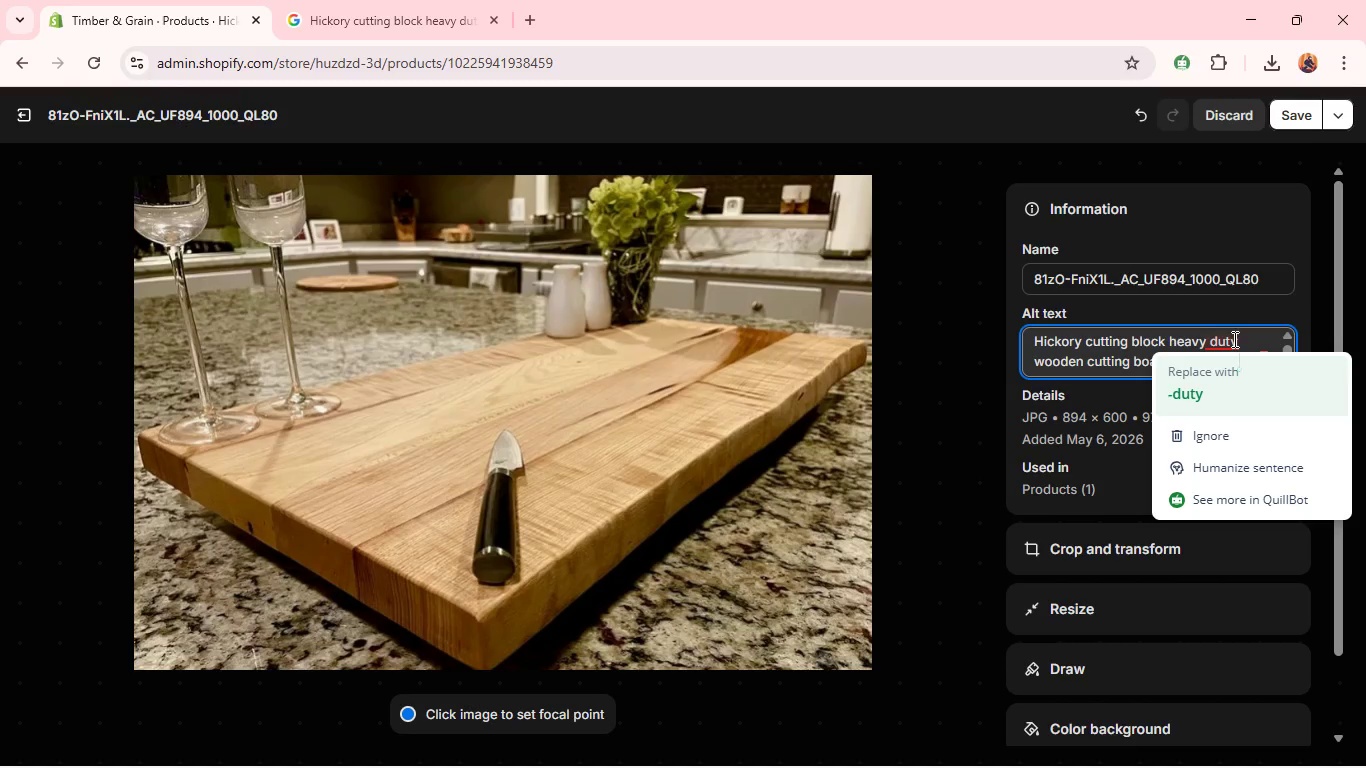 
left_click([1197, 392])
 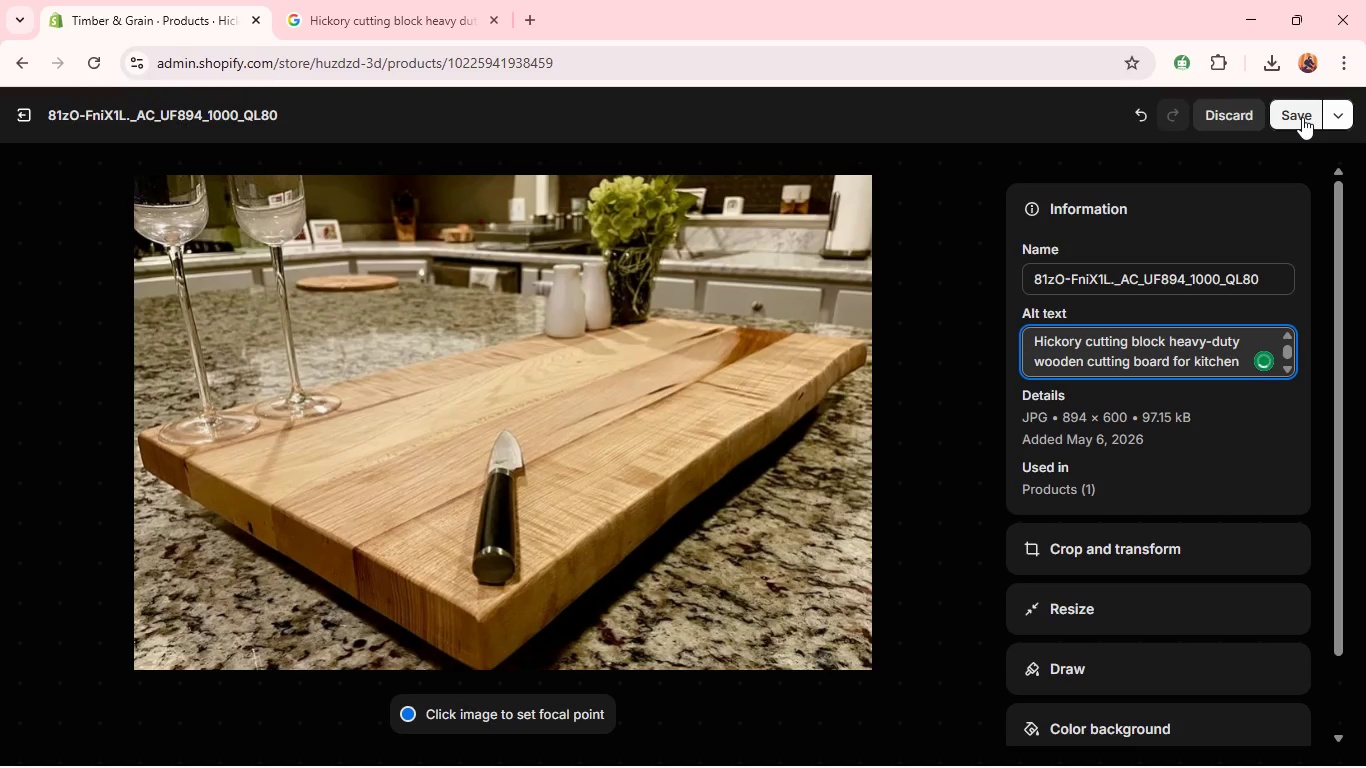 
left_click([1302, 117])
 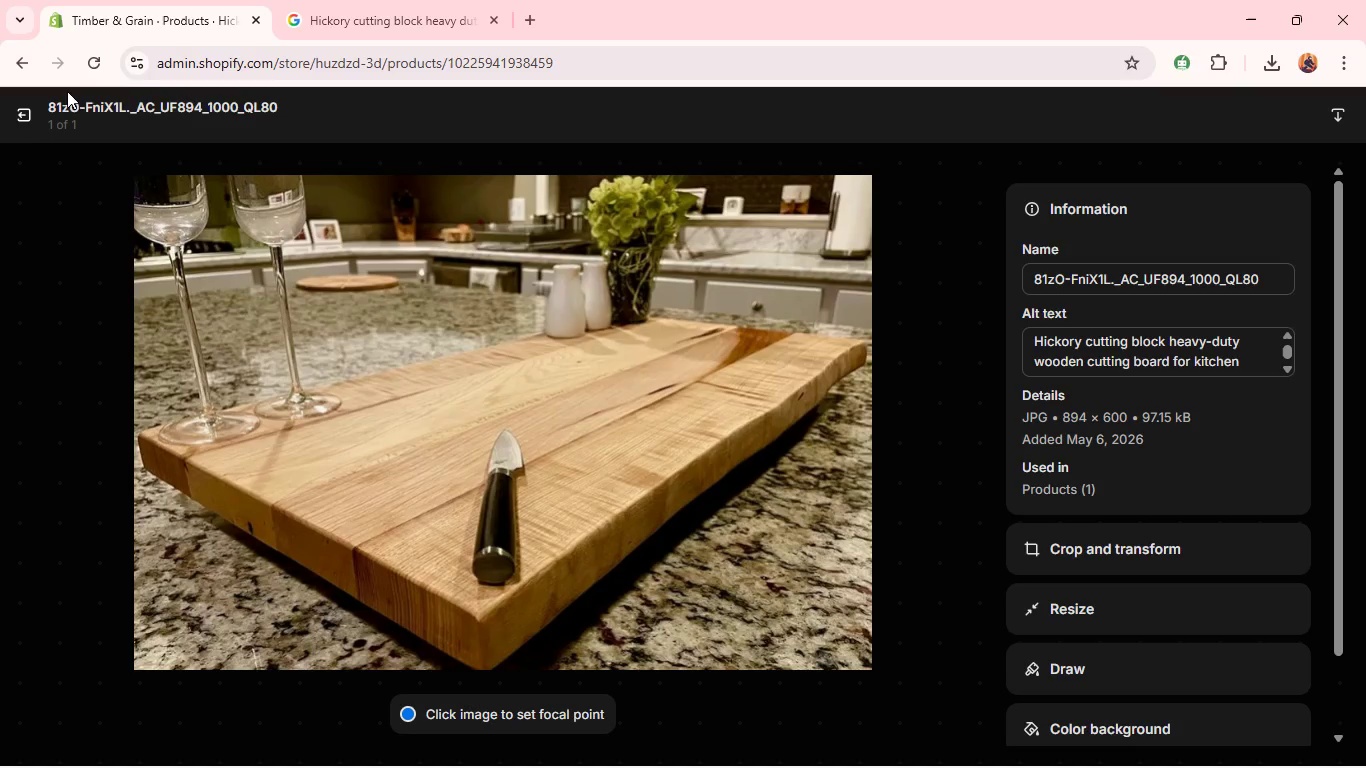 
left_click([28, 105])
 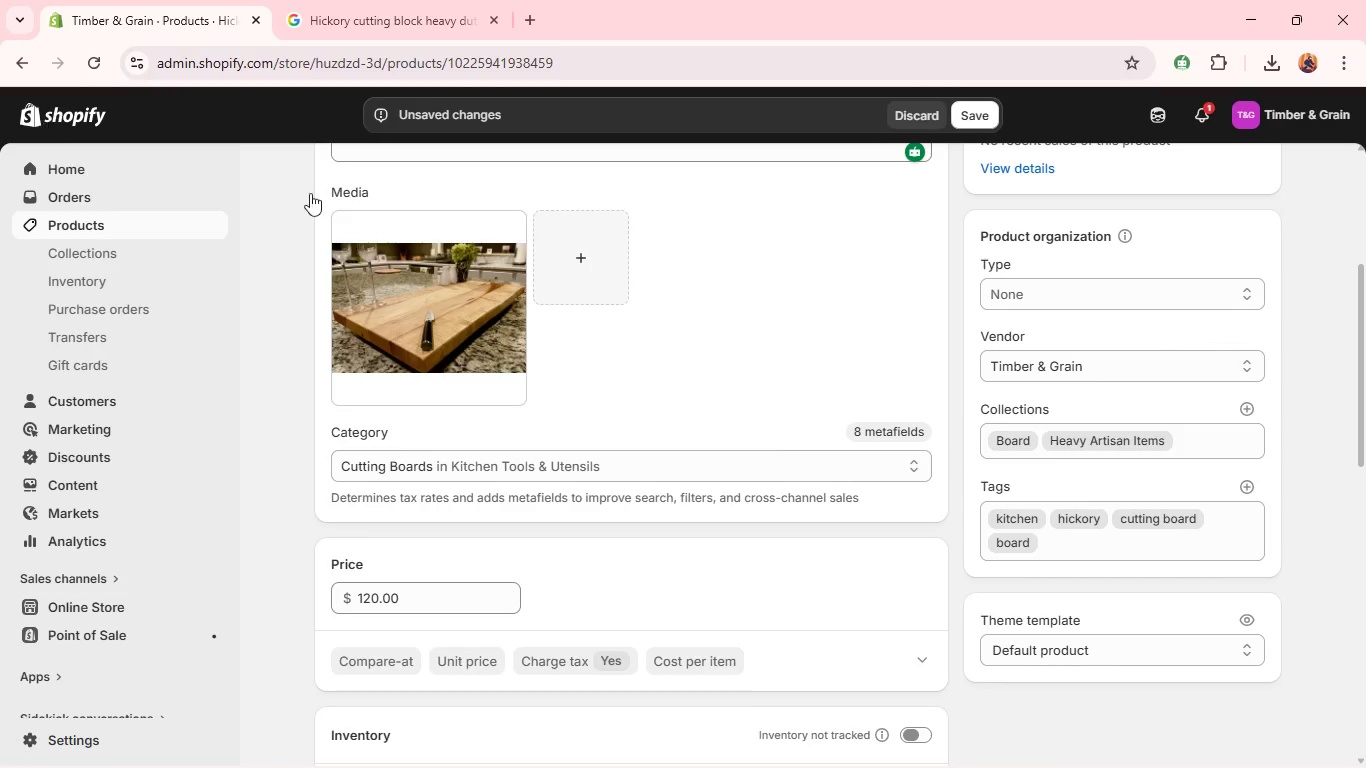 
mouse_move([659, 427])
 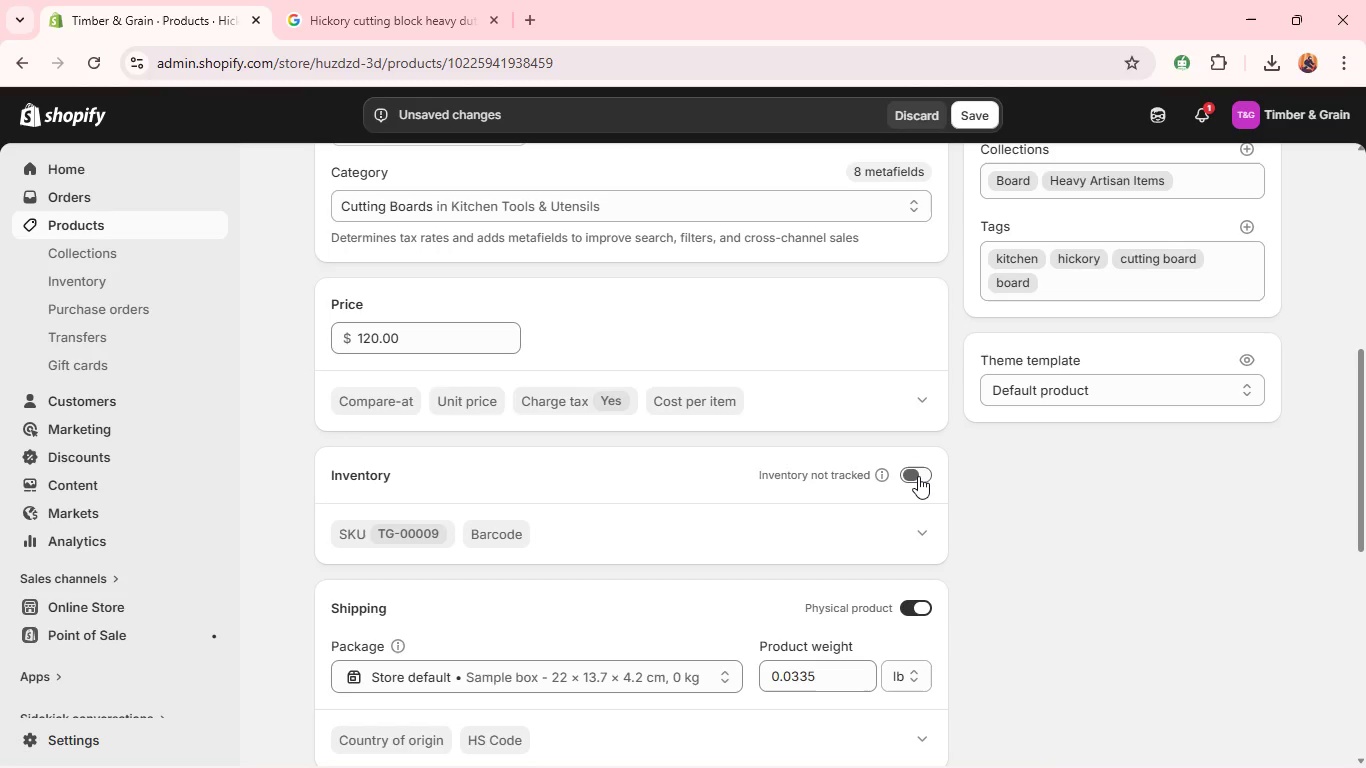 
left_click([918, 476])
 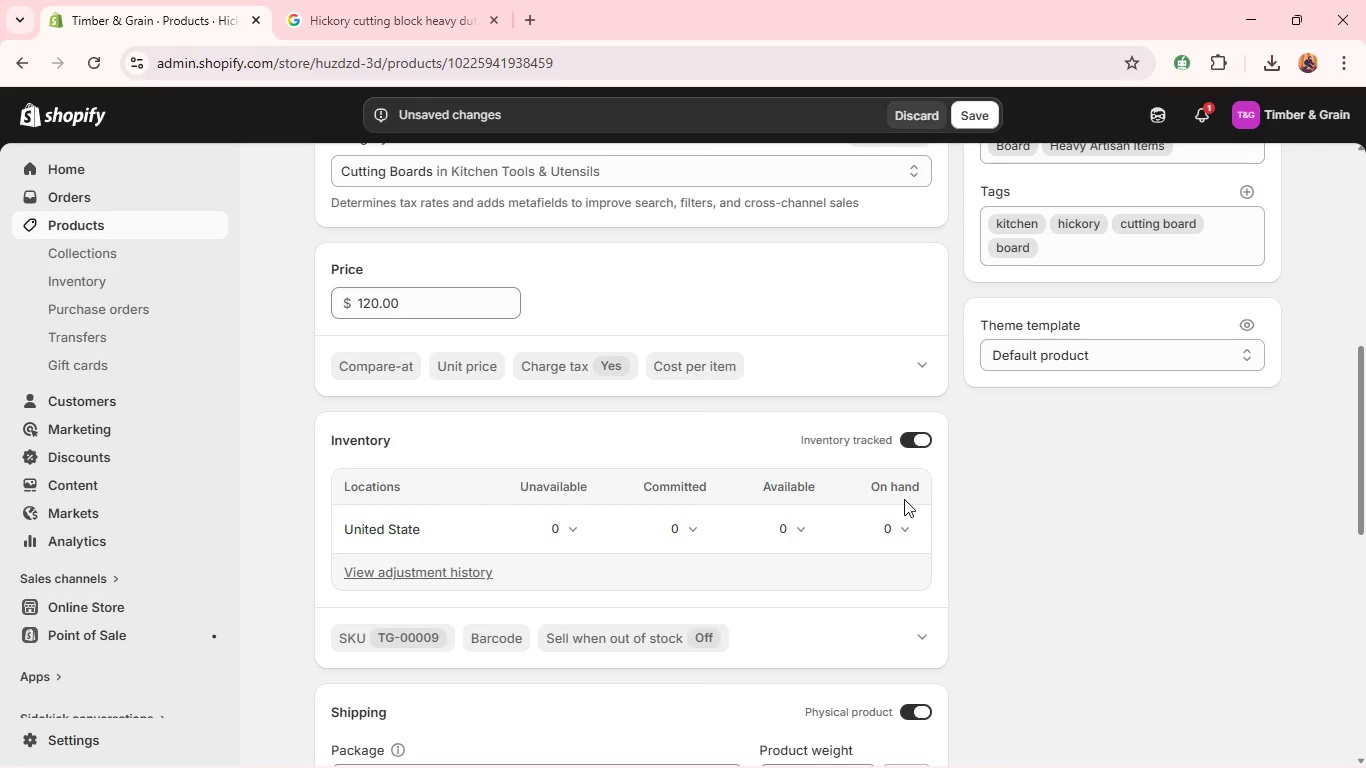 
left_click([900, 531])
 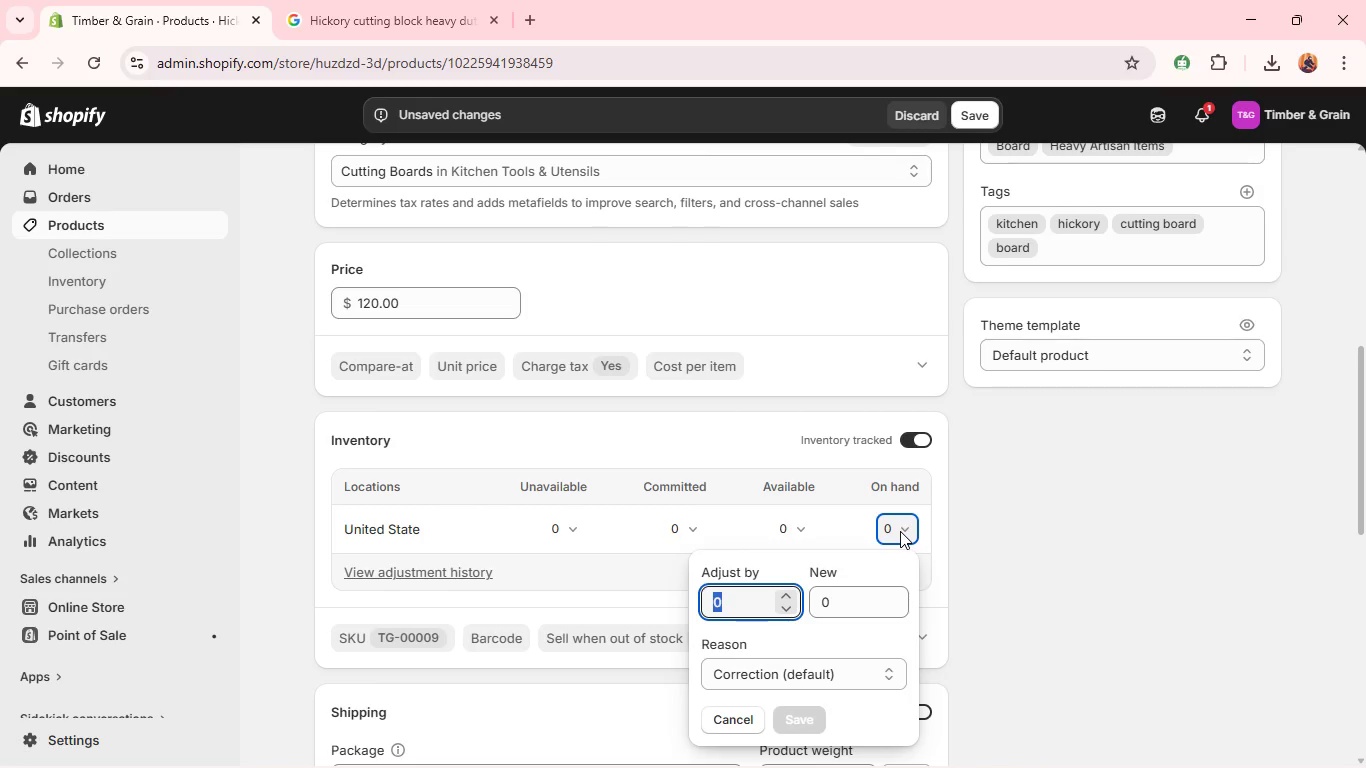 
type(10)
 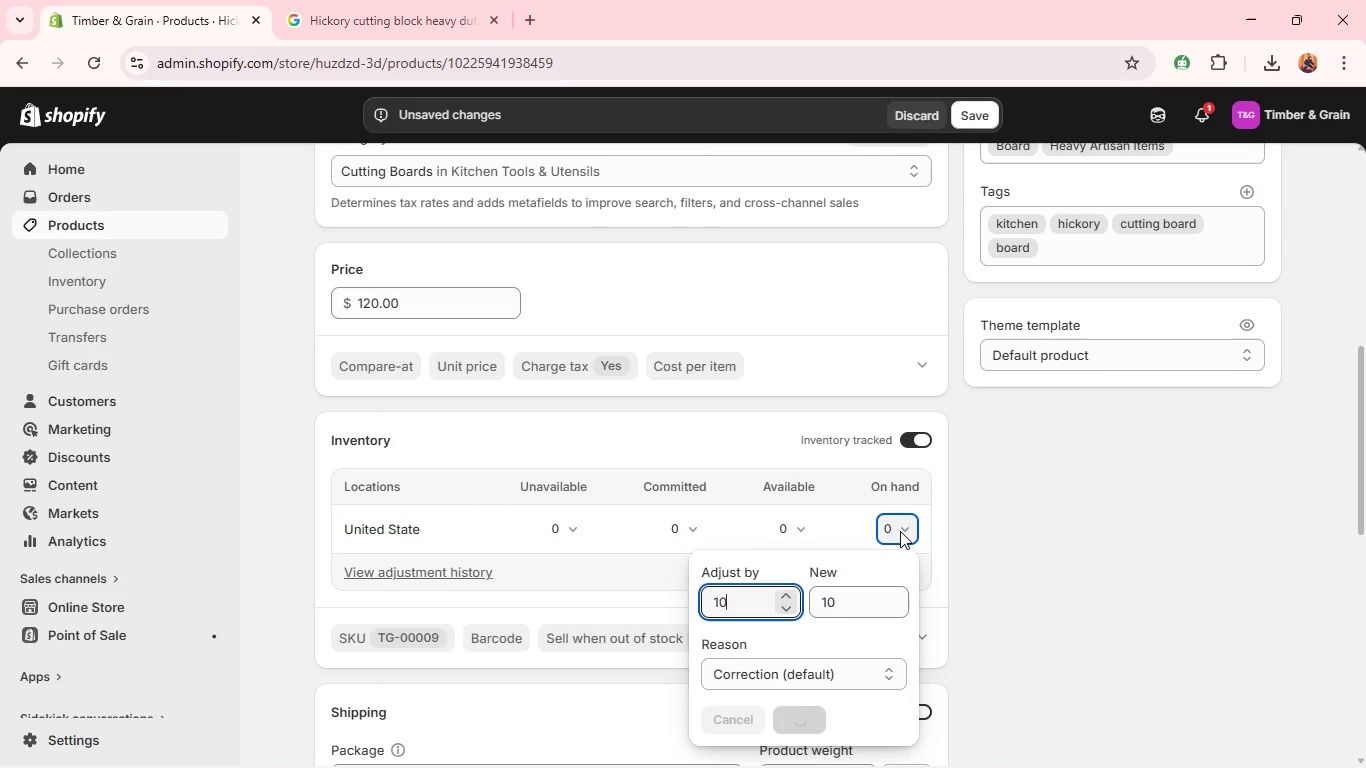 
key(Enter)
 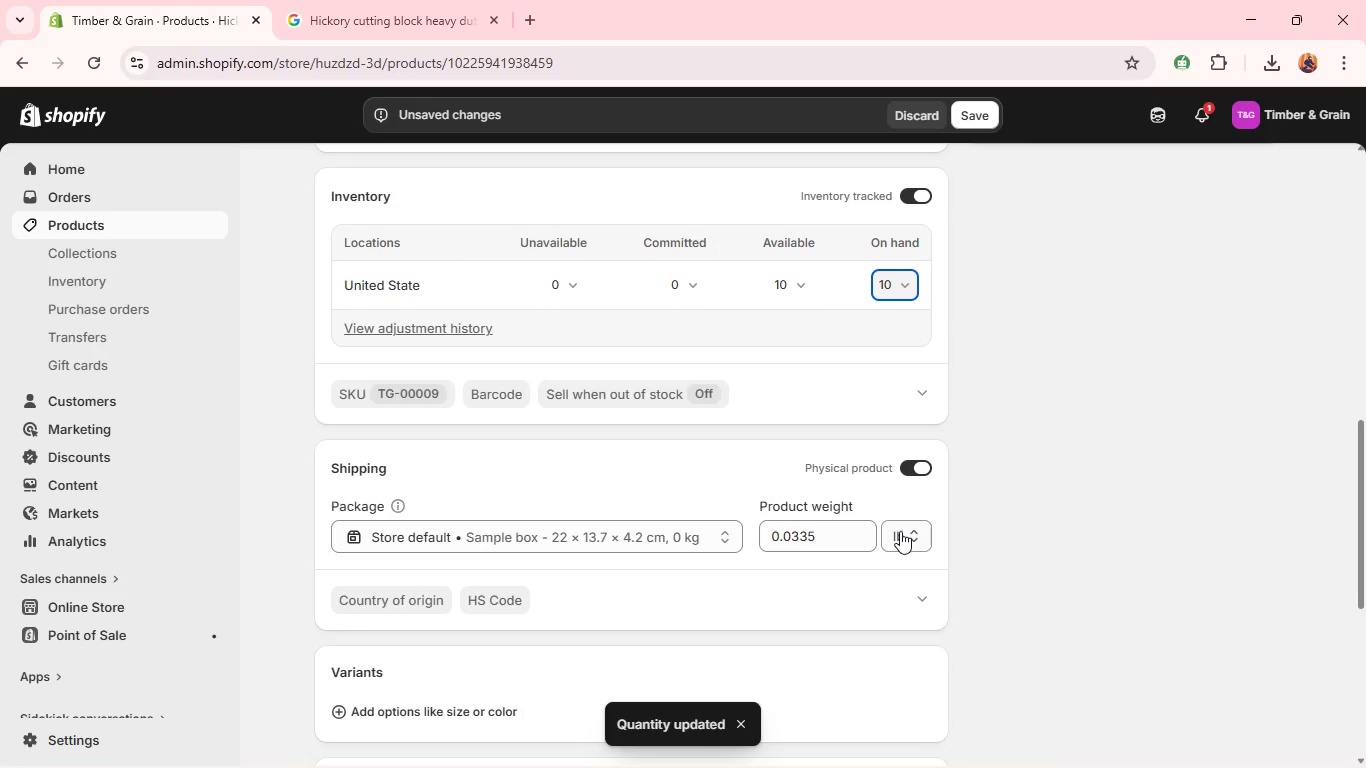 
double_click([818, 542])
 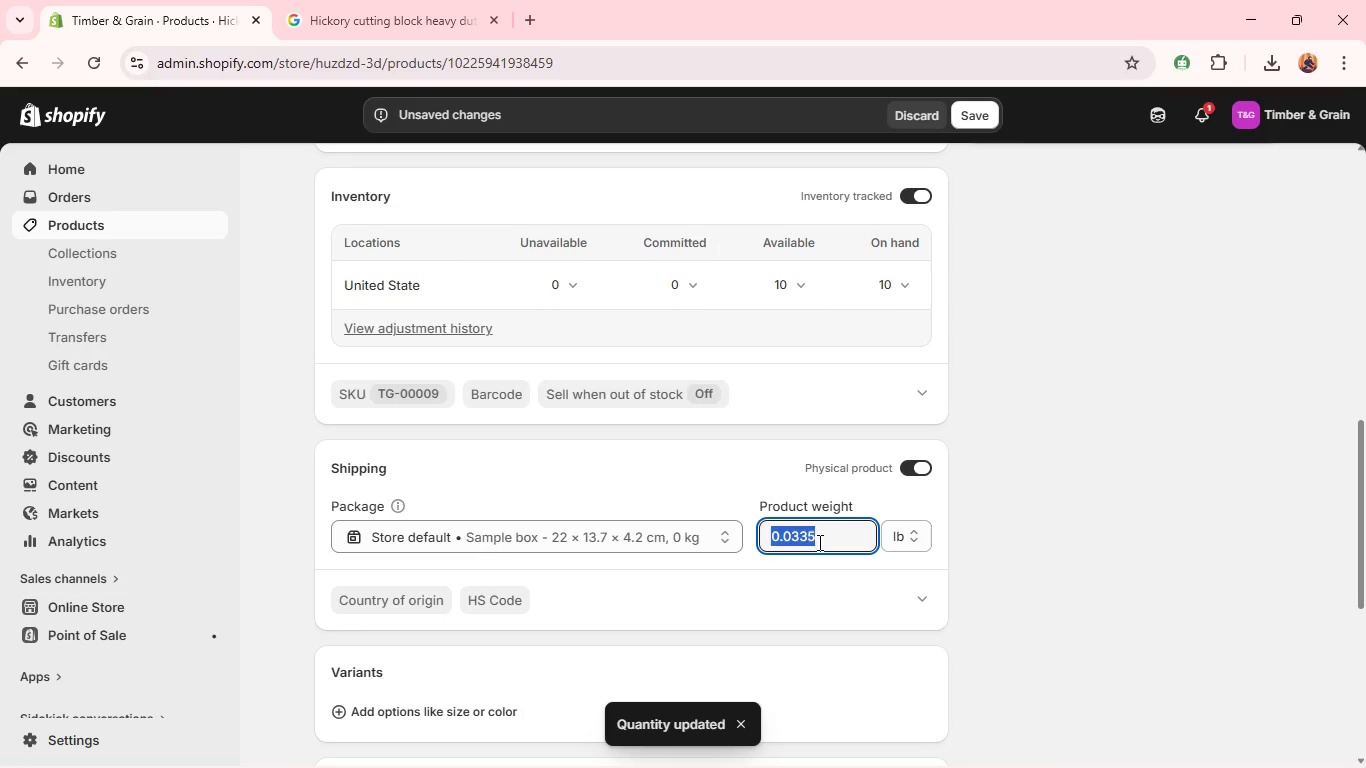 
triple_click([818, 542])
 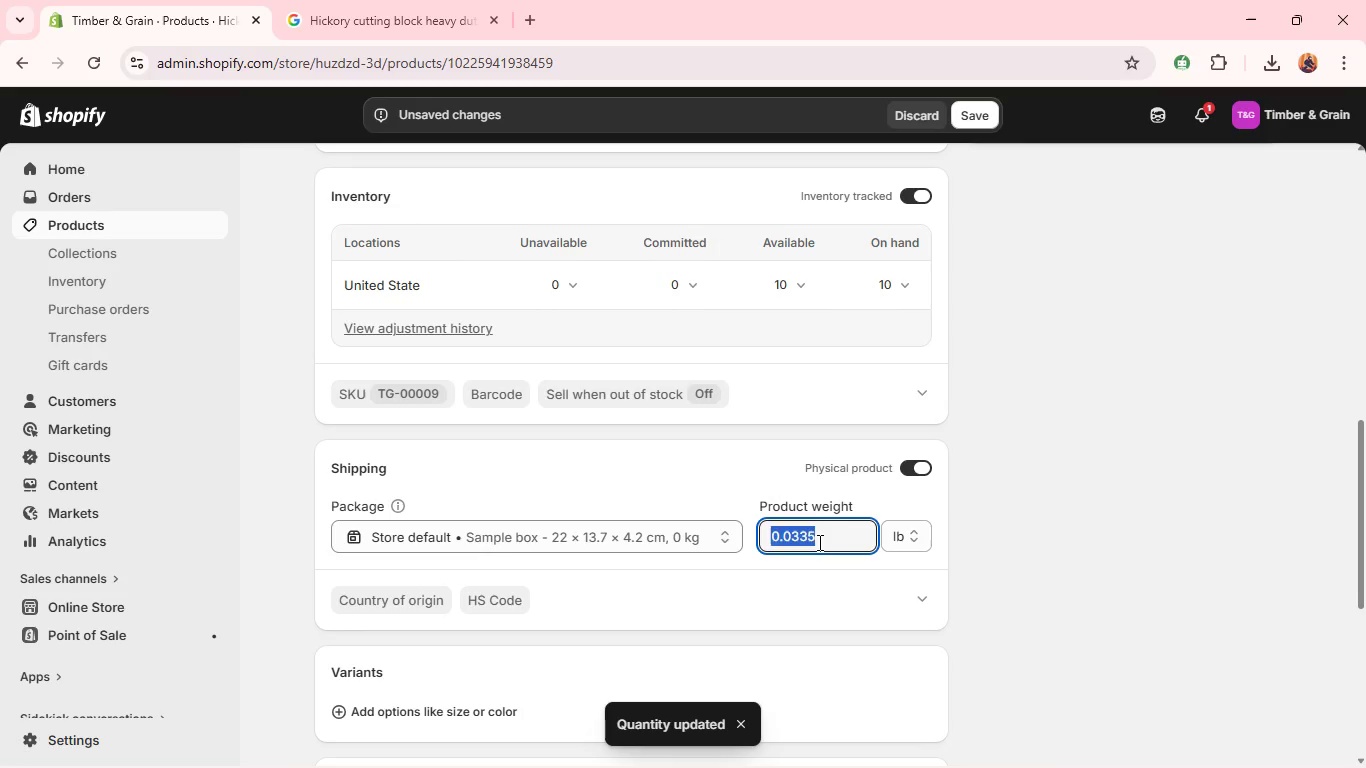 
type(15.3)
key(Backspace)
type(2)
 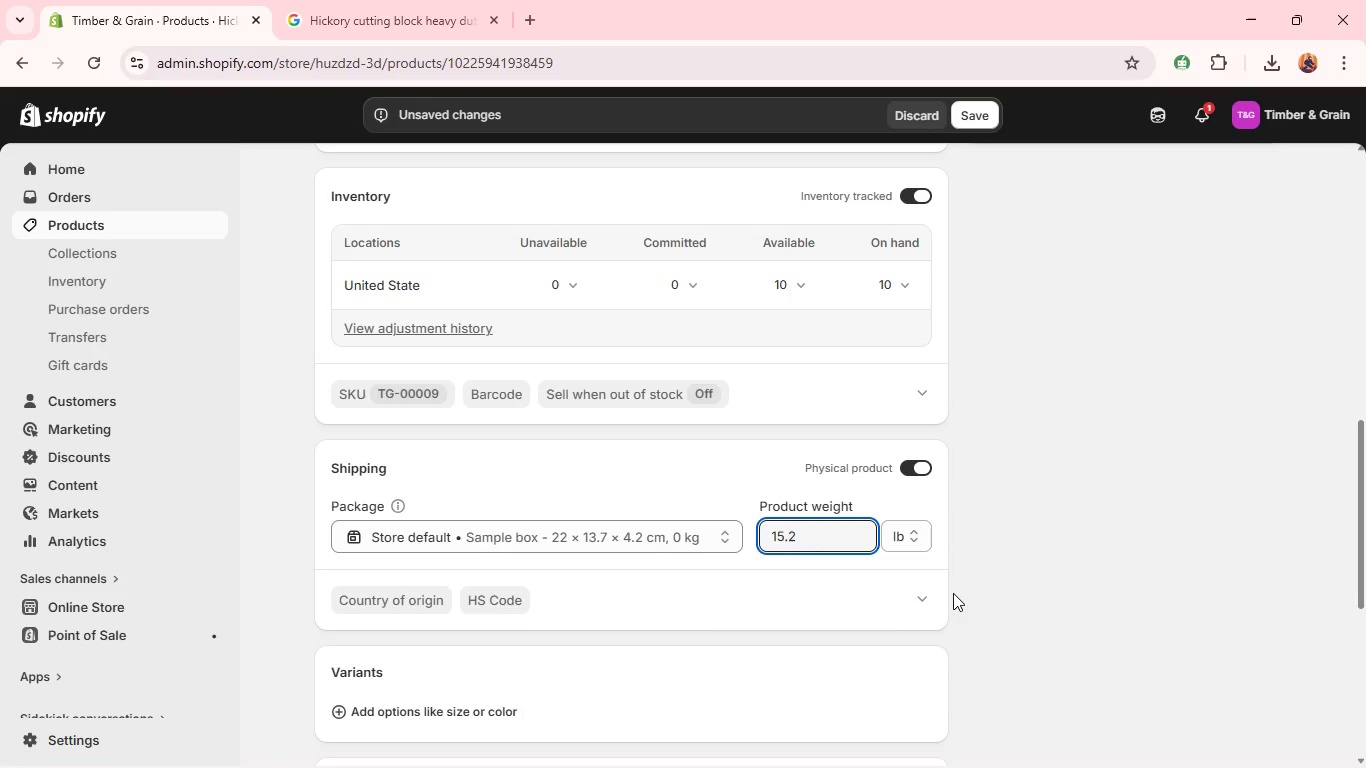 
left_click([953, 593])
 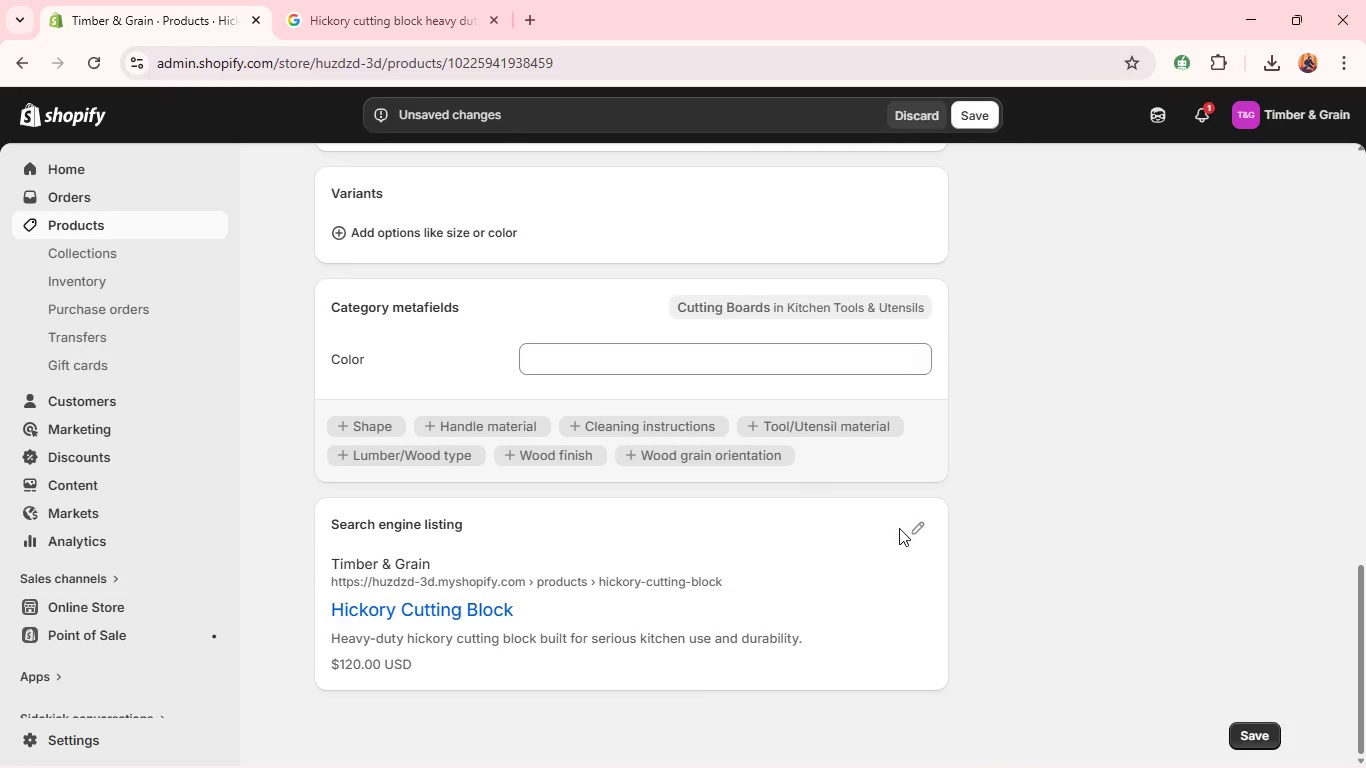 
left_click([911, 525])
 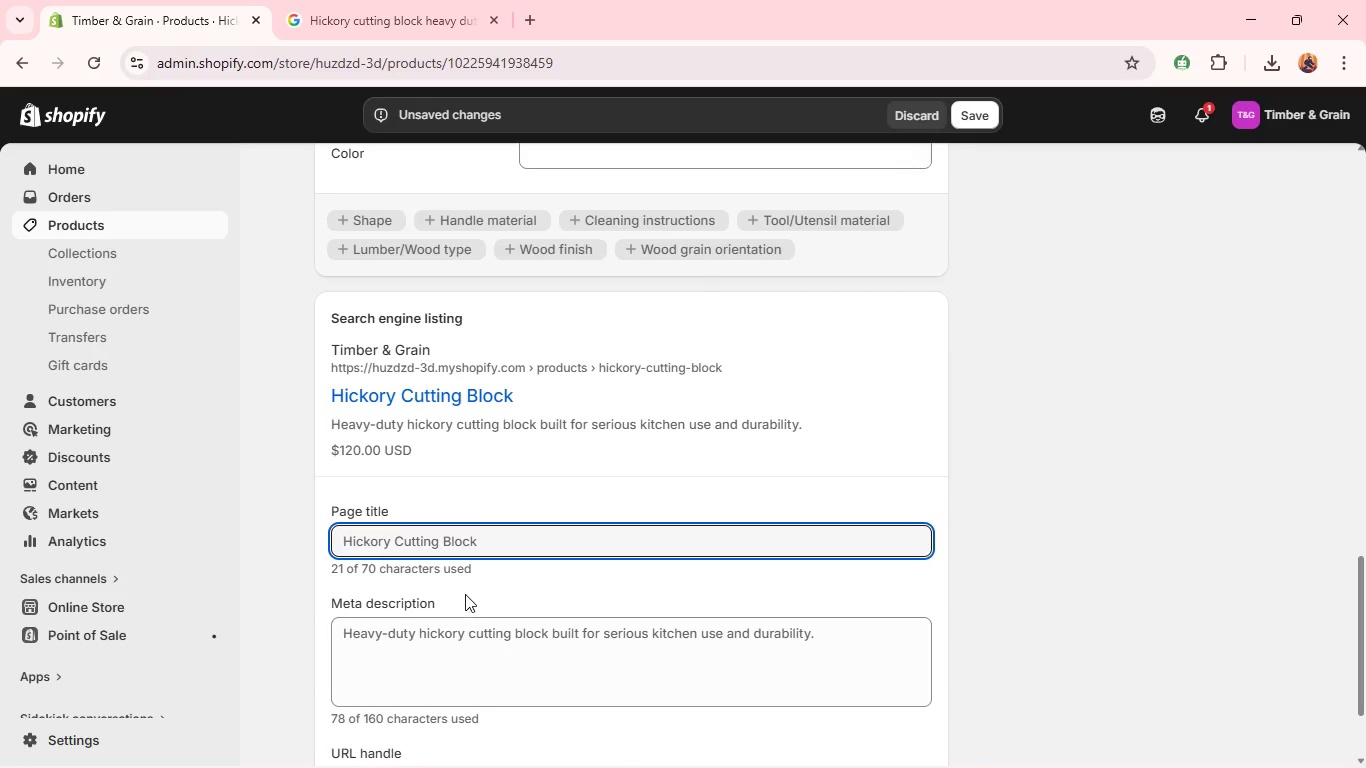 
left_click([543, 534])
 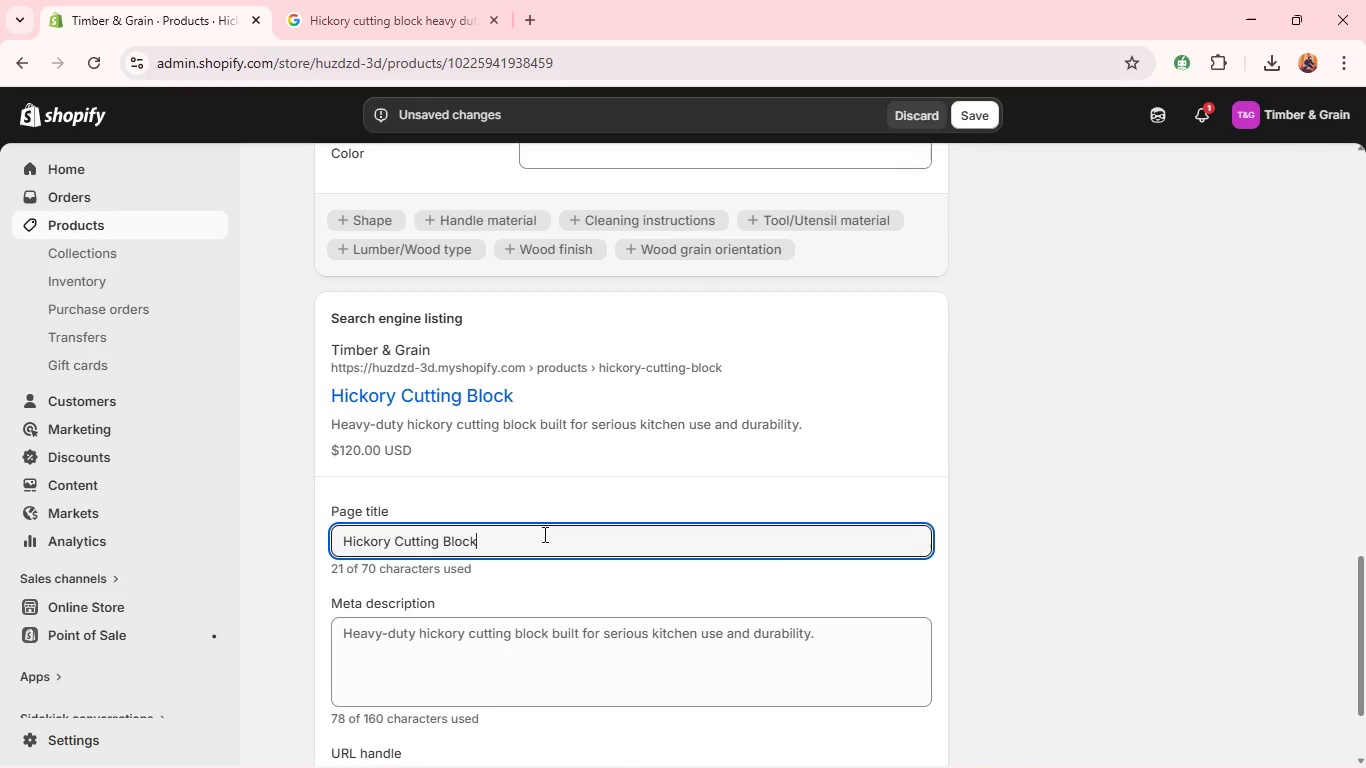 
type( - Dura)
 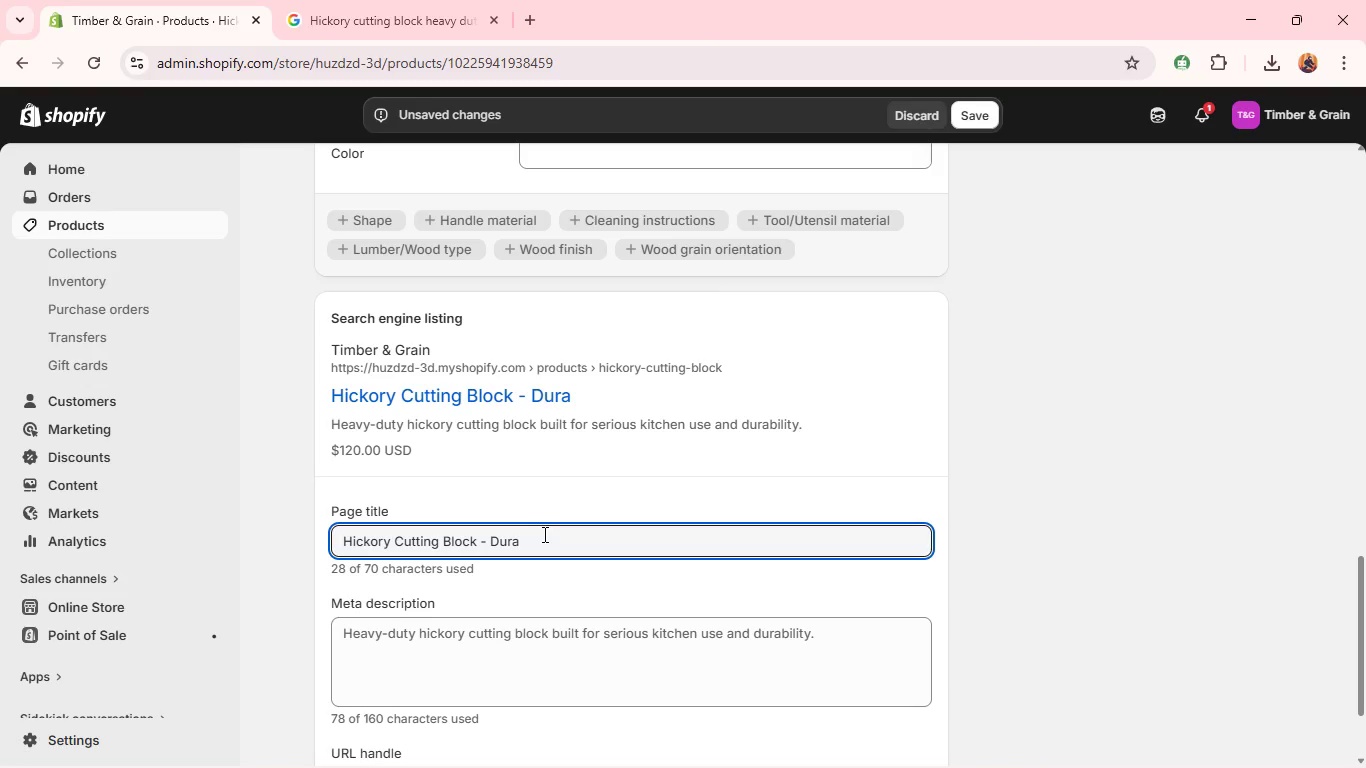 
type(ble WOODEN board)
 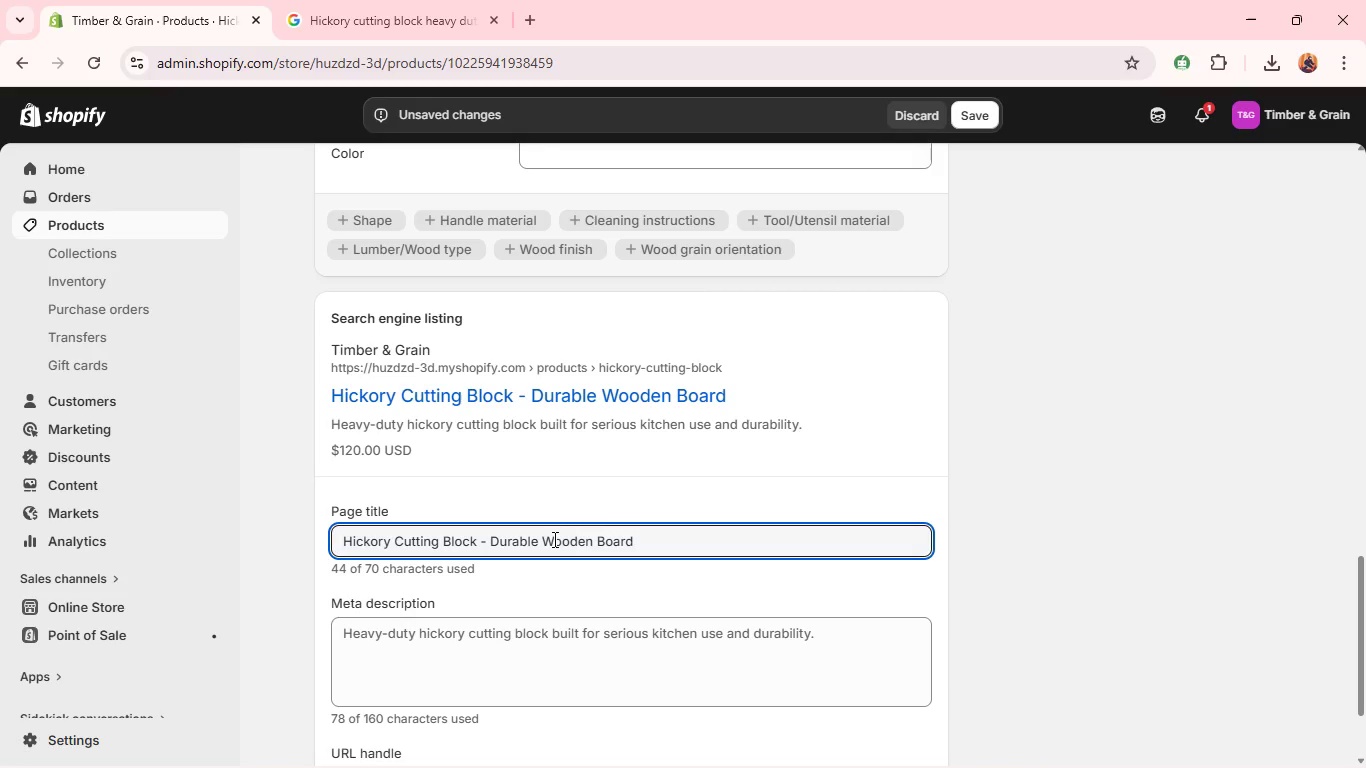 
wait(6.91)
 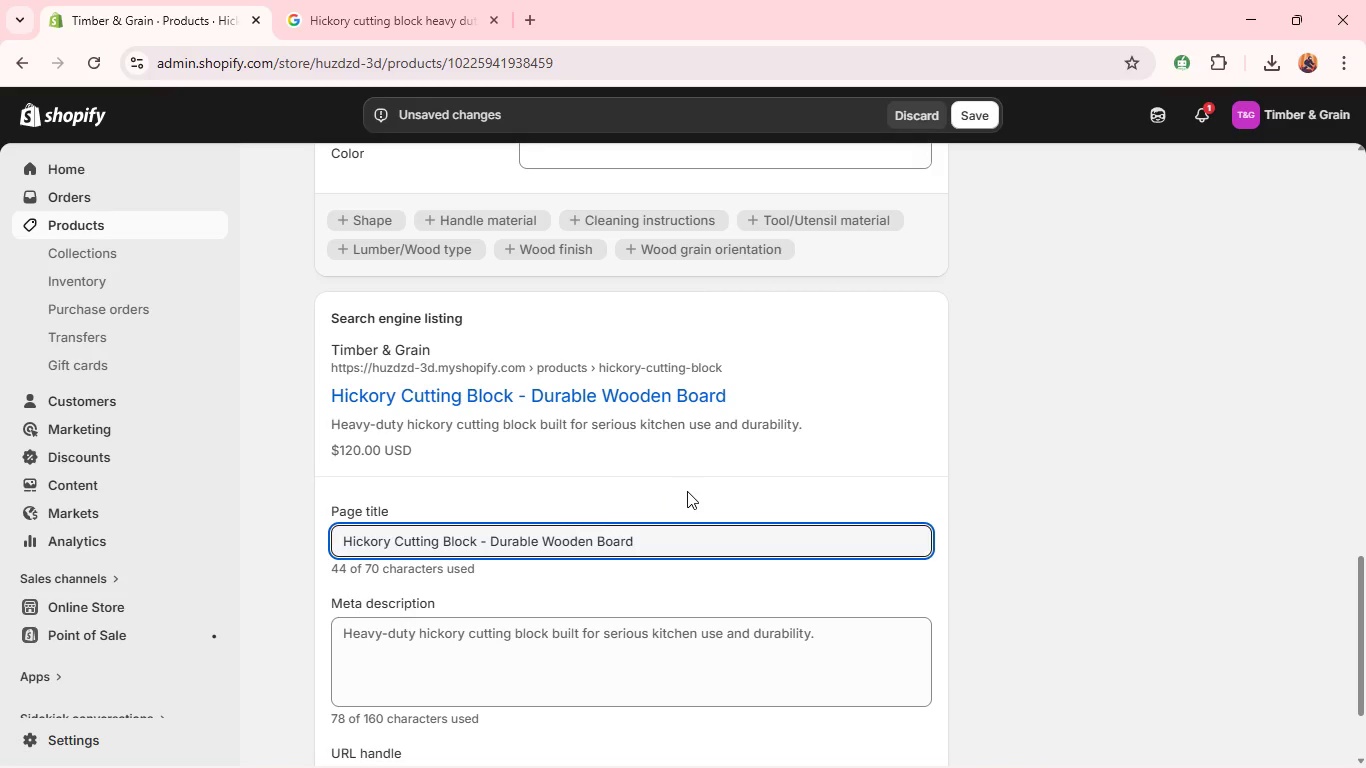 
key(Control+A)
 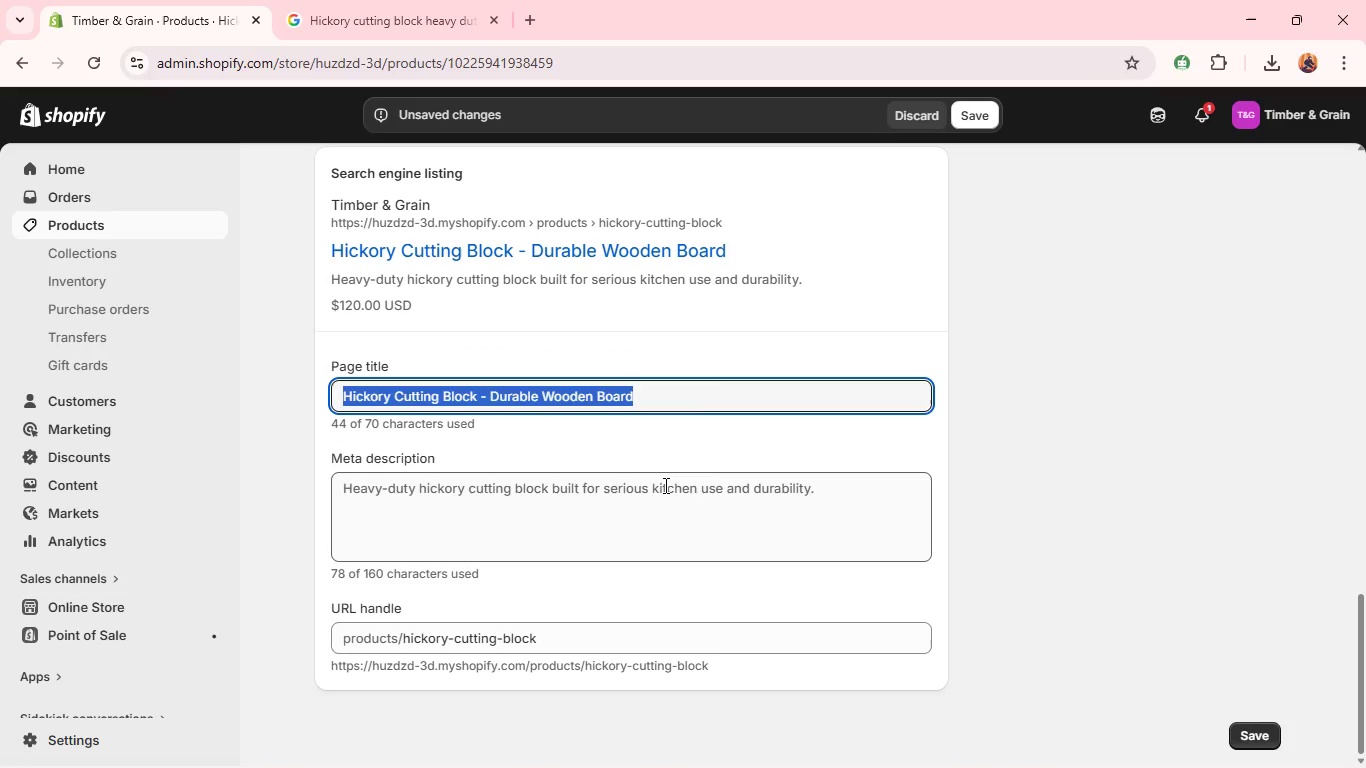 
key(Control+C)
 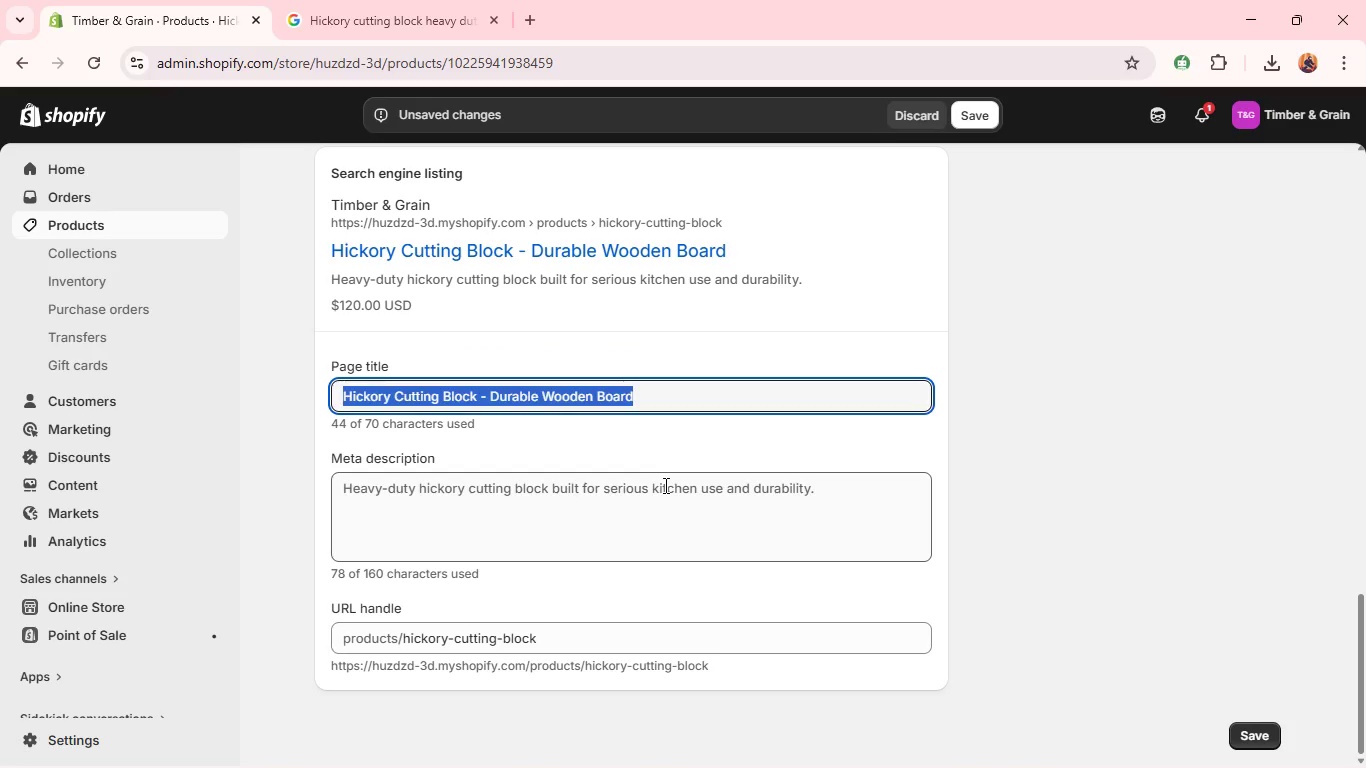 
left_click([664, 485])
 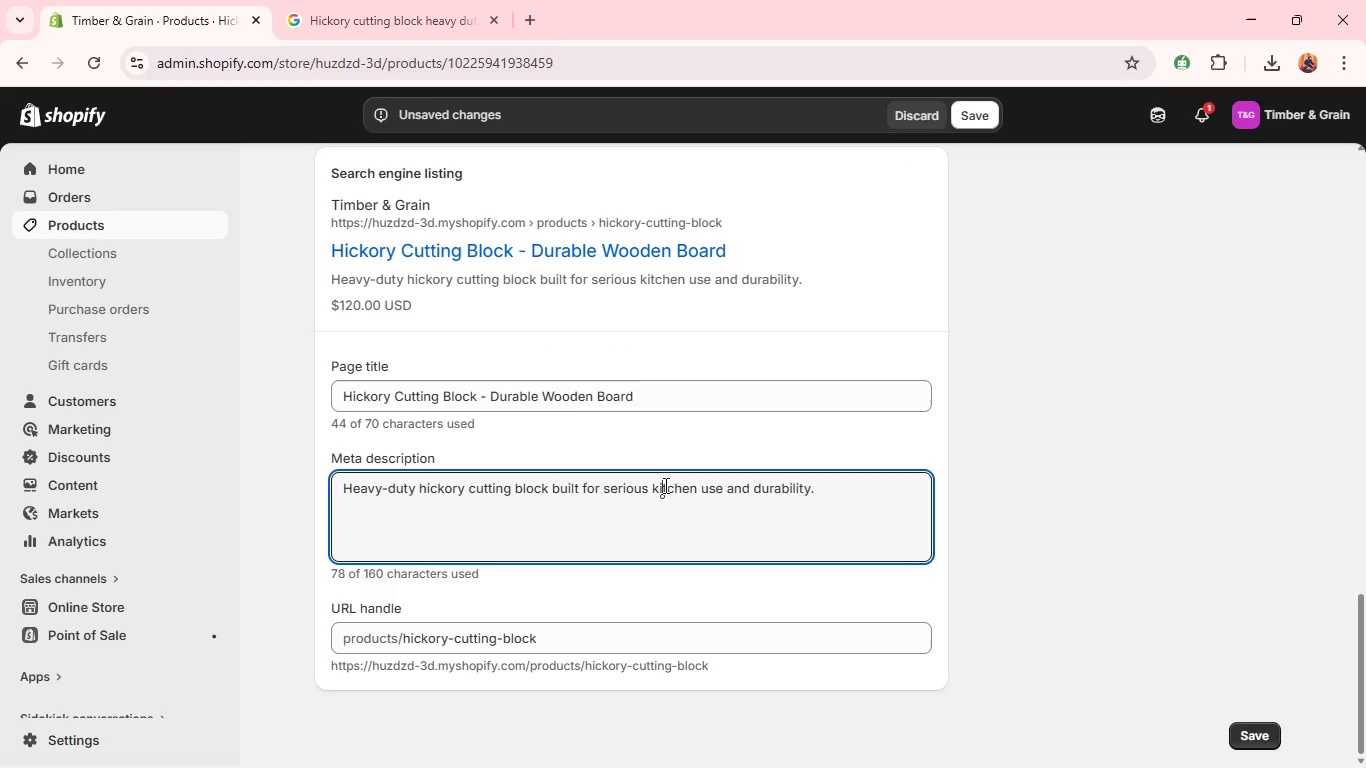 
key(Control+A)
 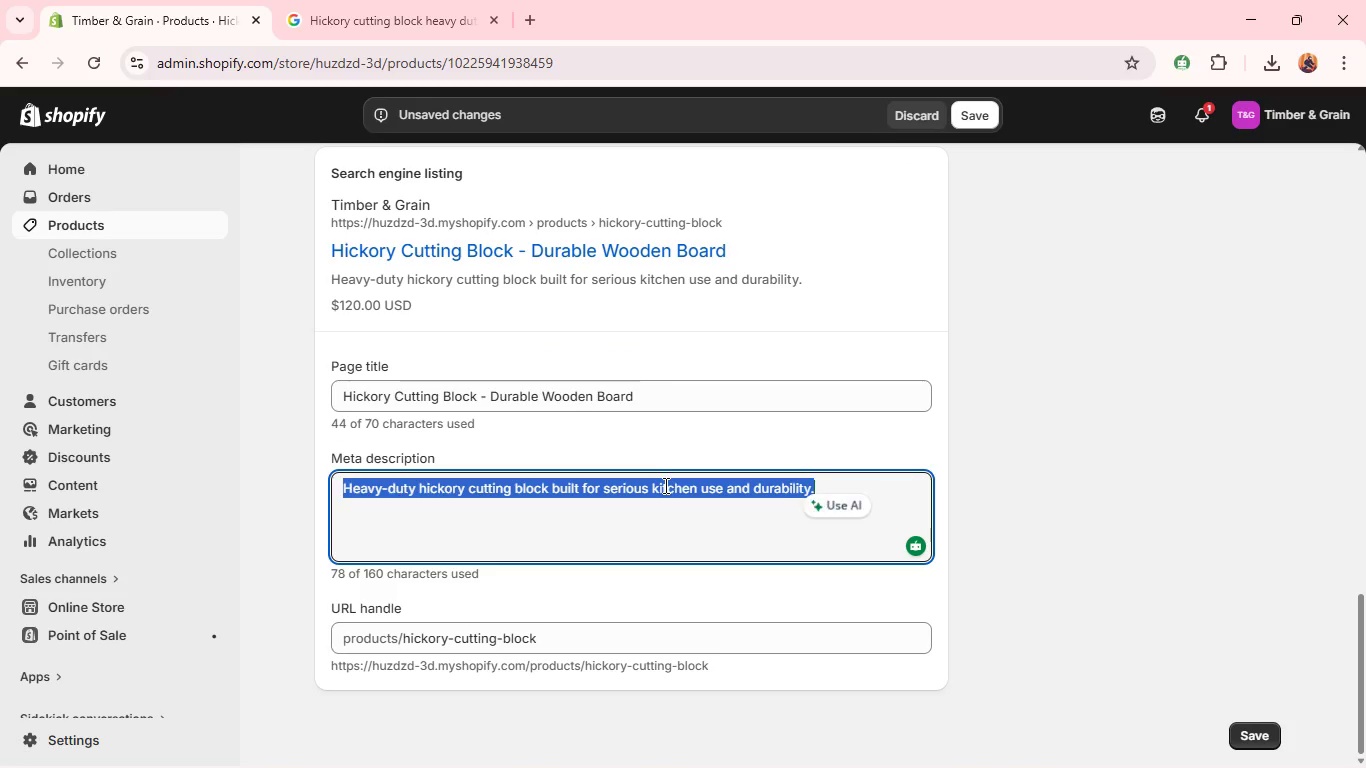 
key(Control+V)
 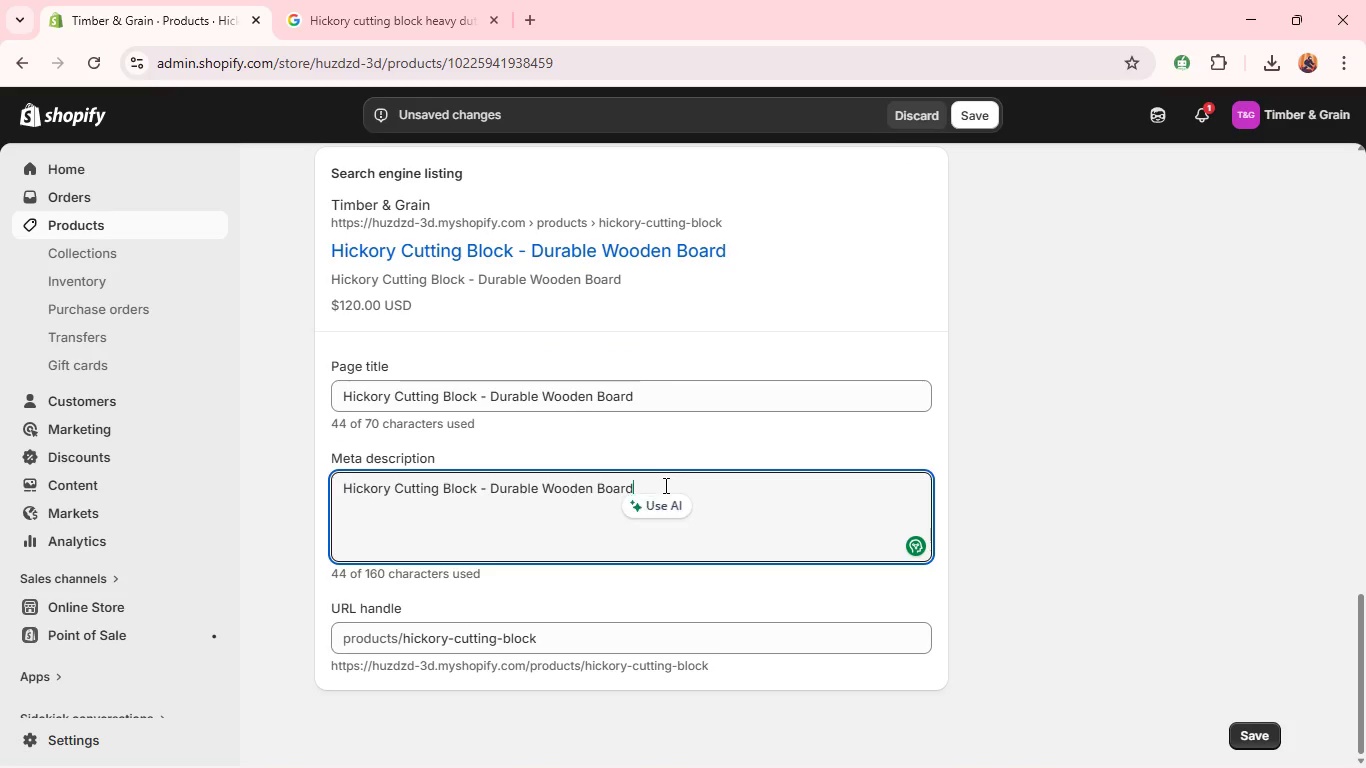 
key(Space)
 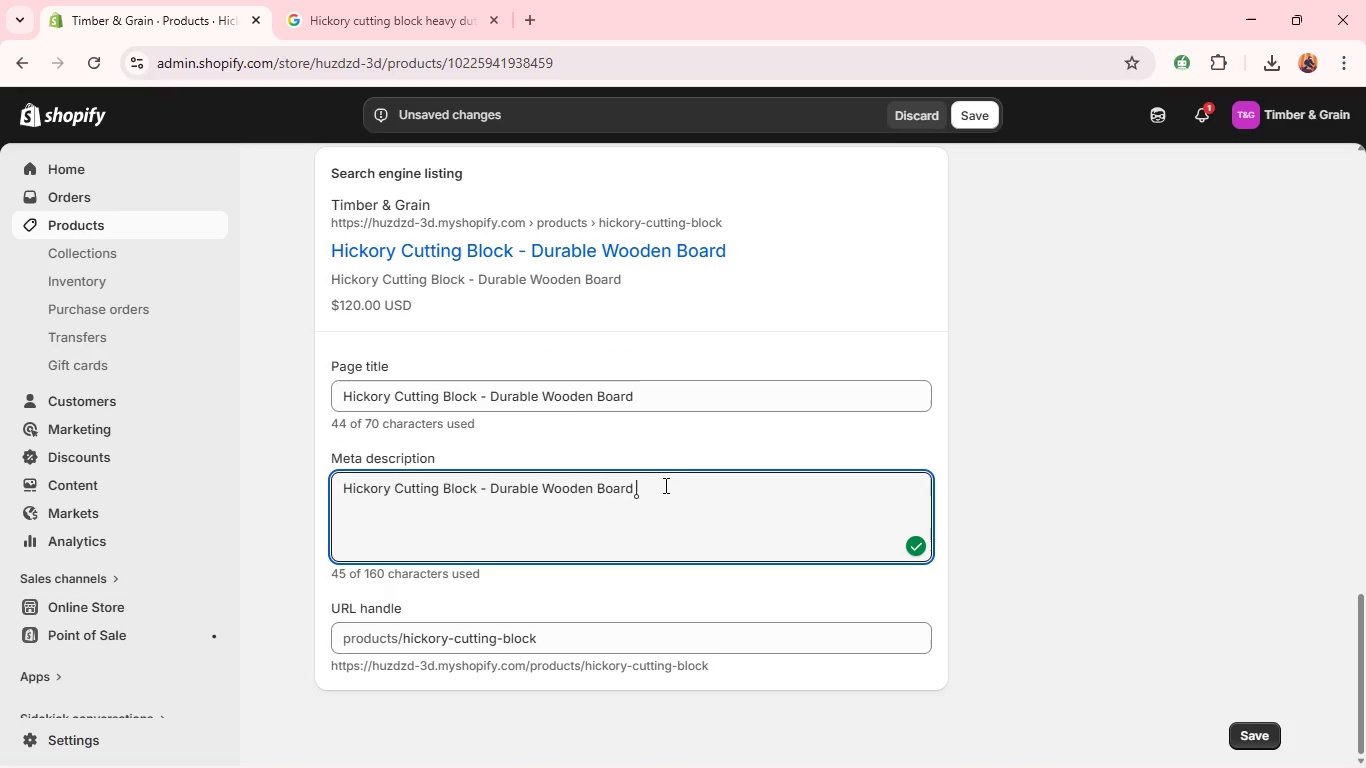 
key(Control+A)
 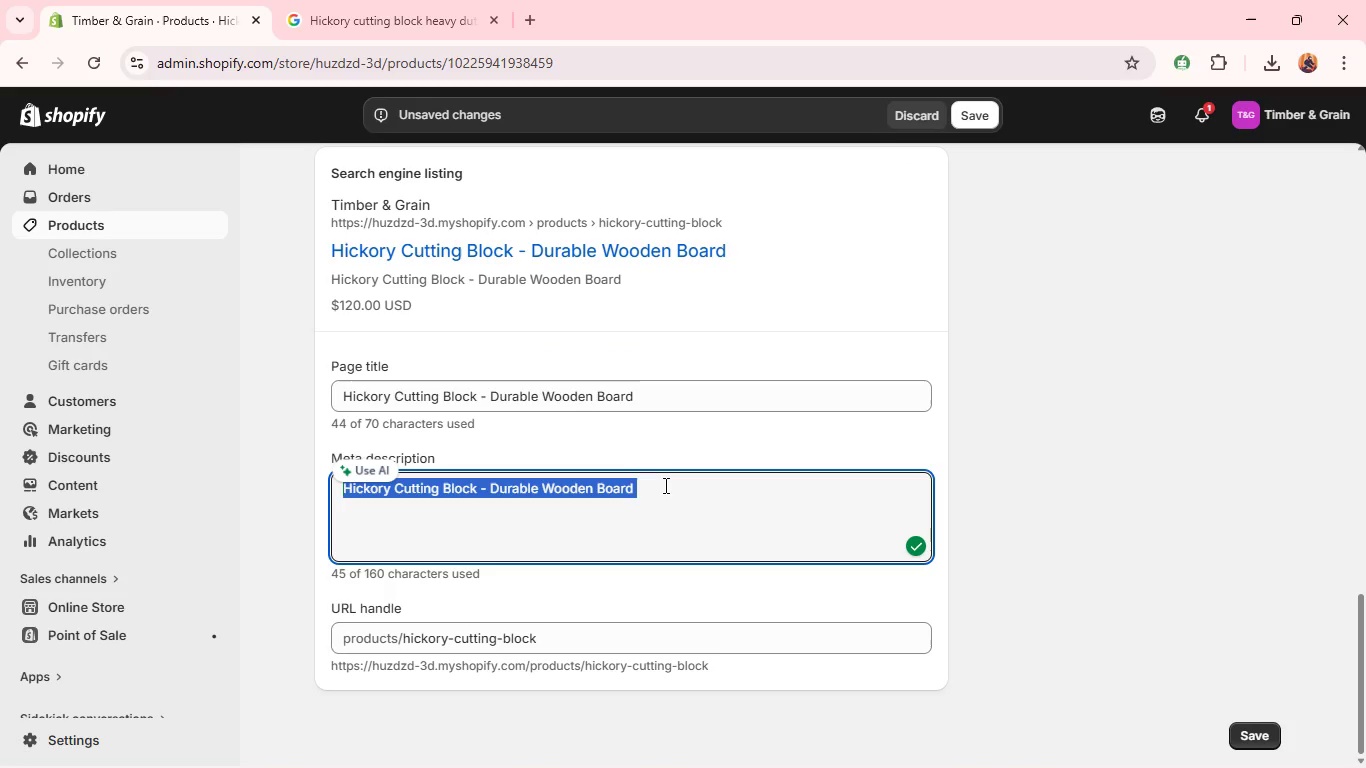 
type(Strong and reliable hickory cutting blocks for everydy kitvhens i)
key(Backspace)
type(use. )
 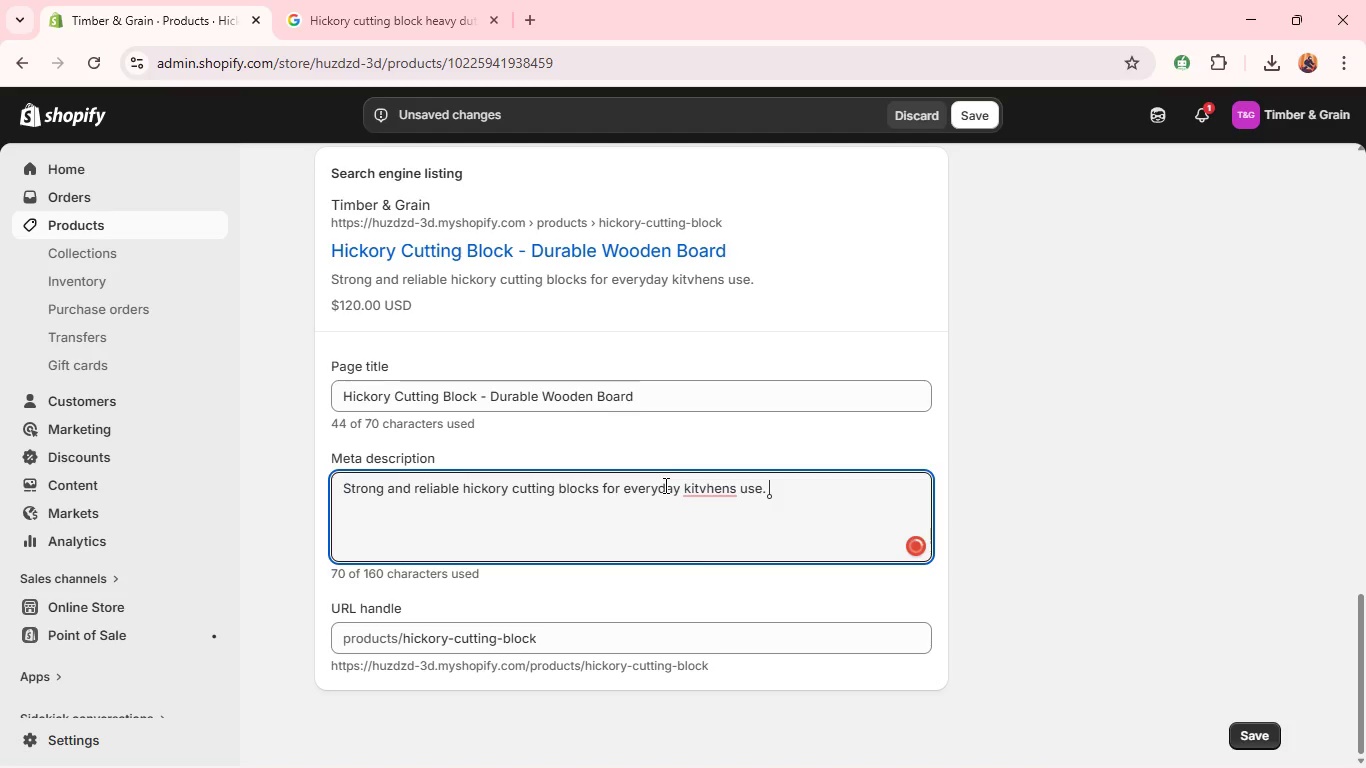 
left_click([702, 546])
 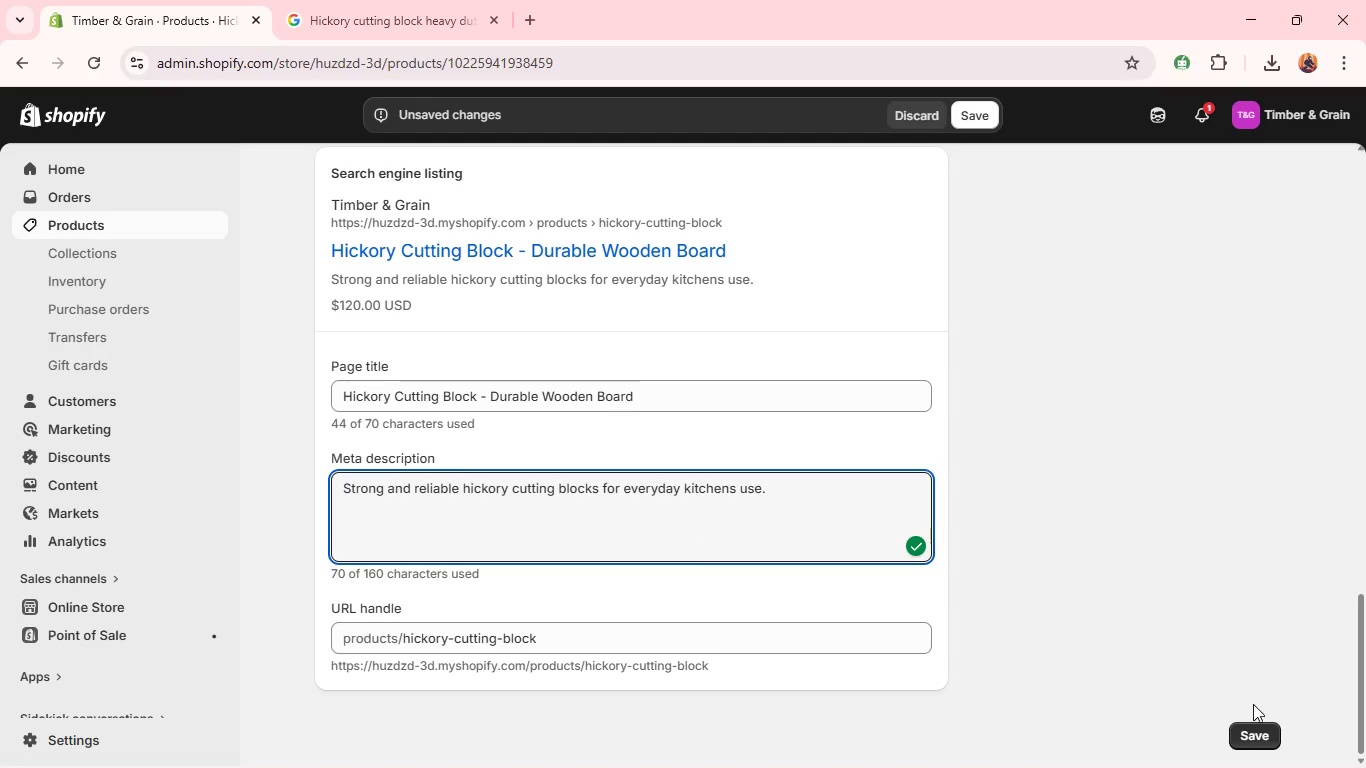 
left_click([1253, 724])
 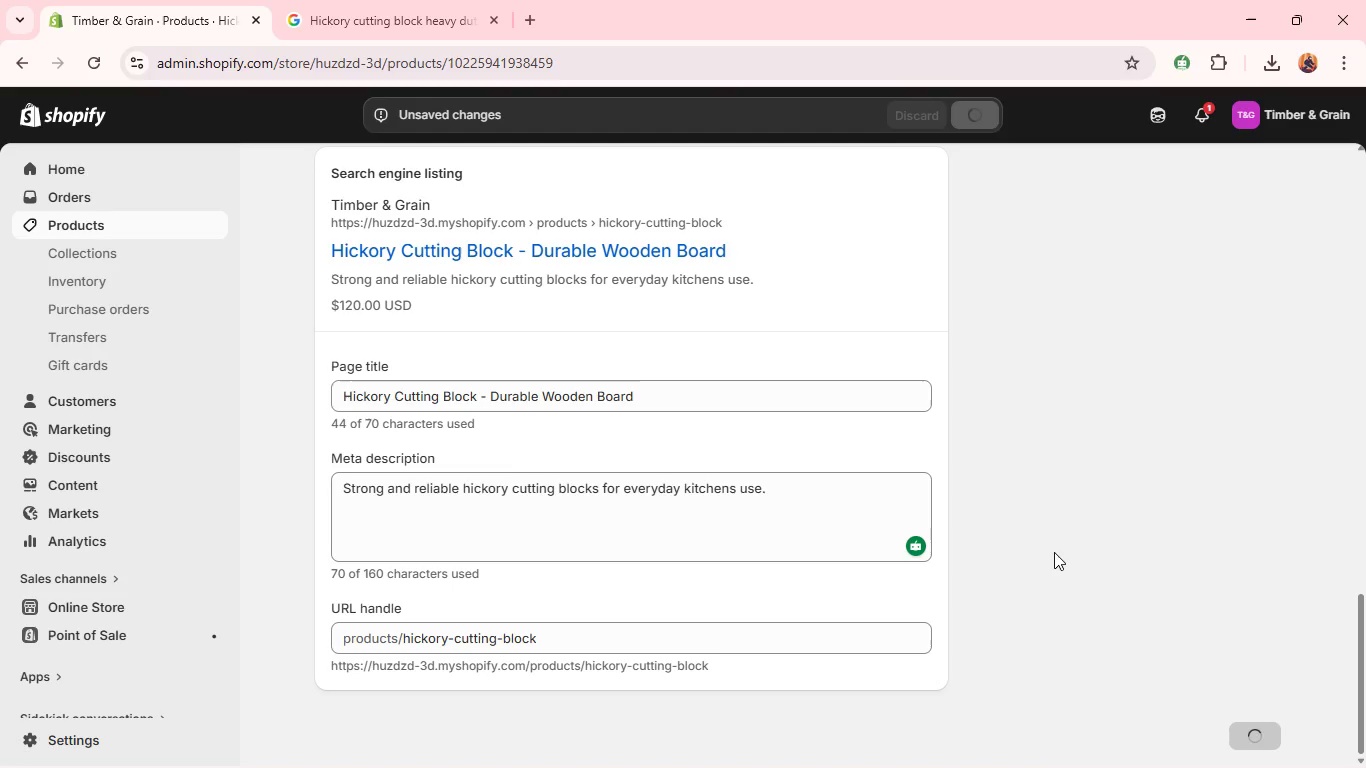 
wait(8.3)
 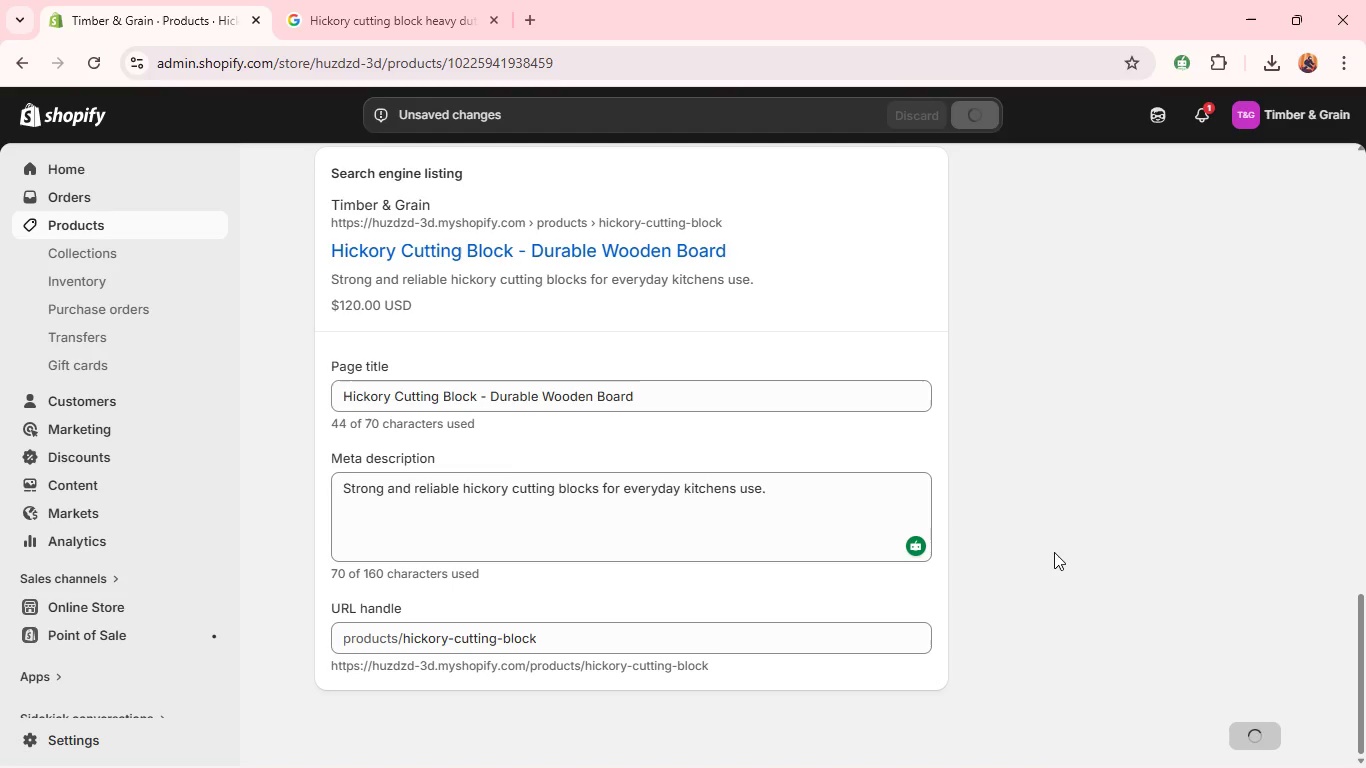 
left_click([470, 537])
 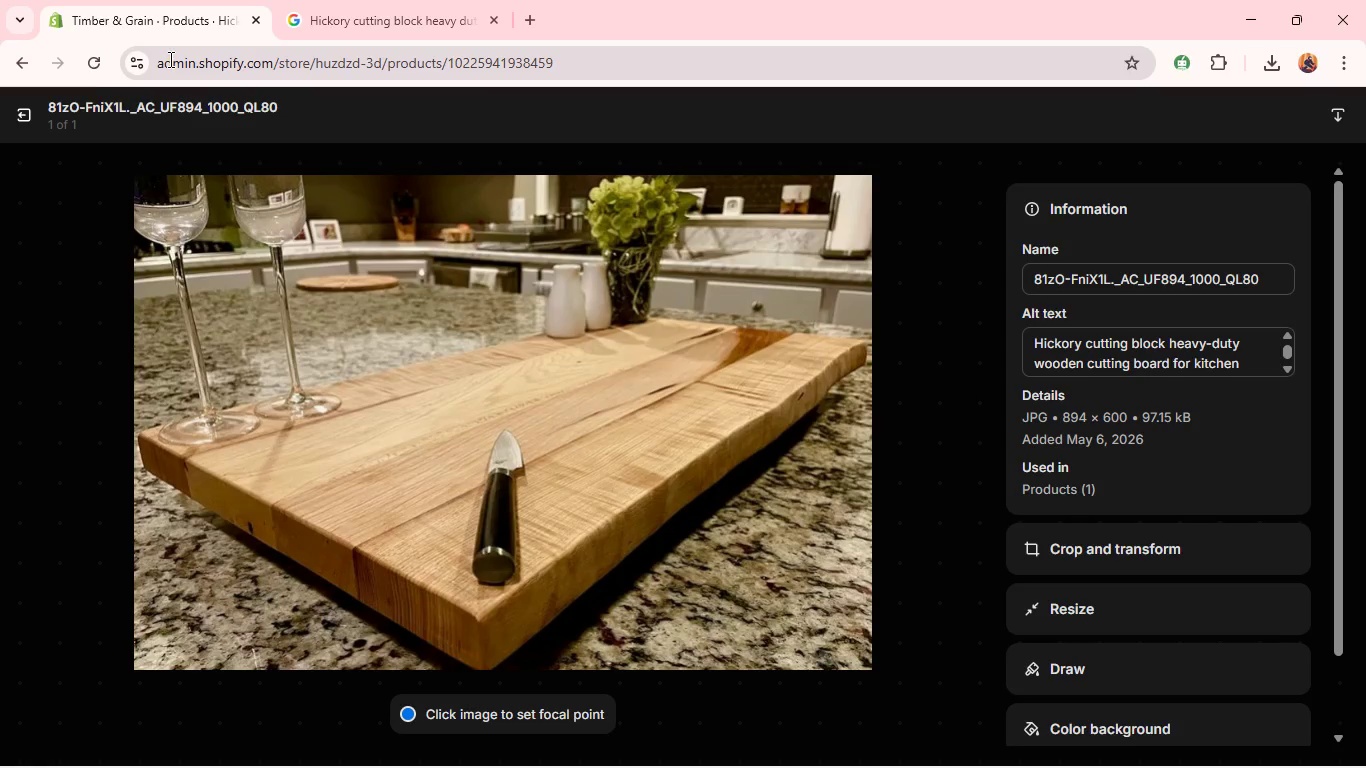 
left_click([24, 110])
 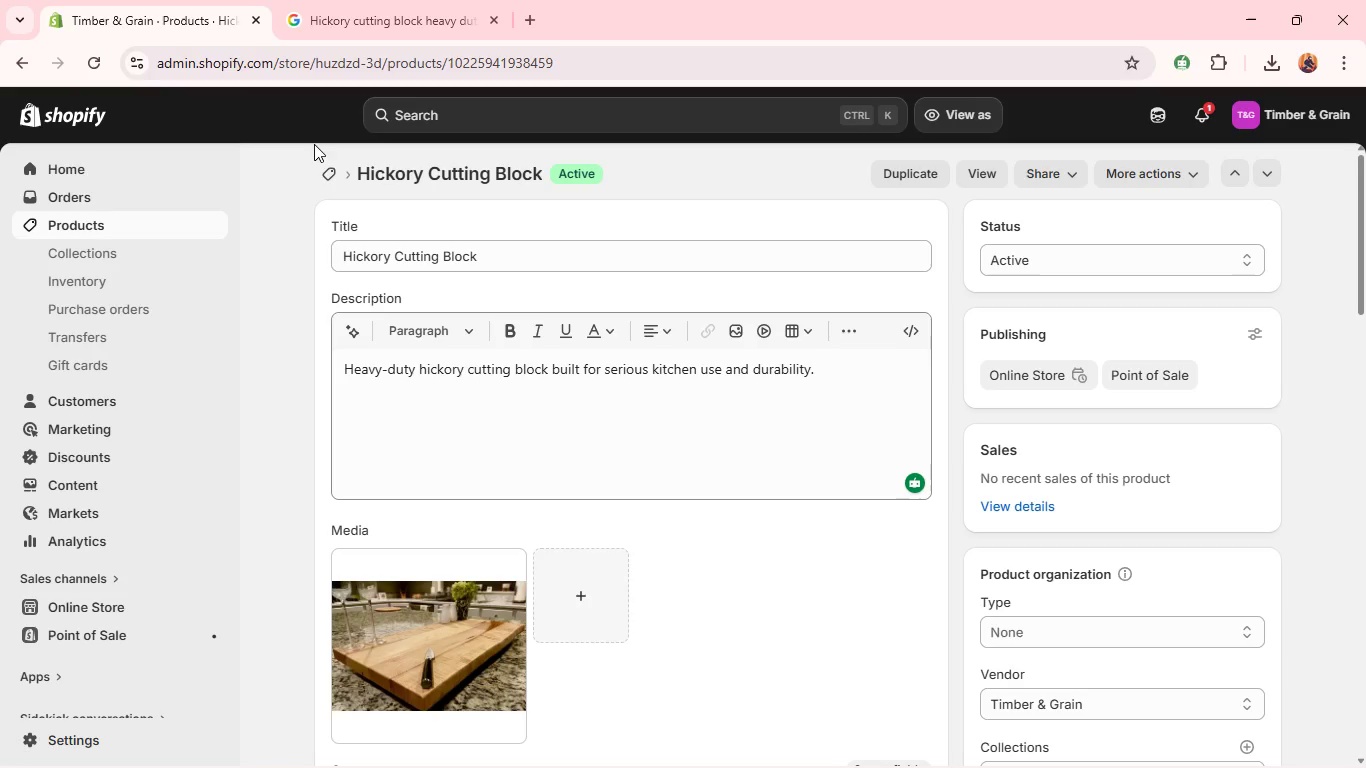 
left_click([343, 181])
 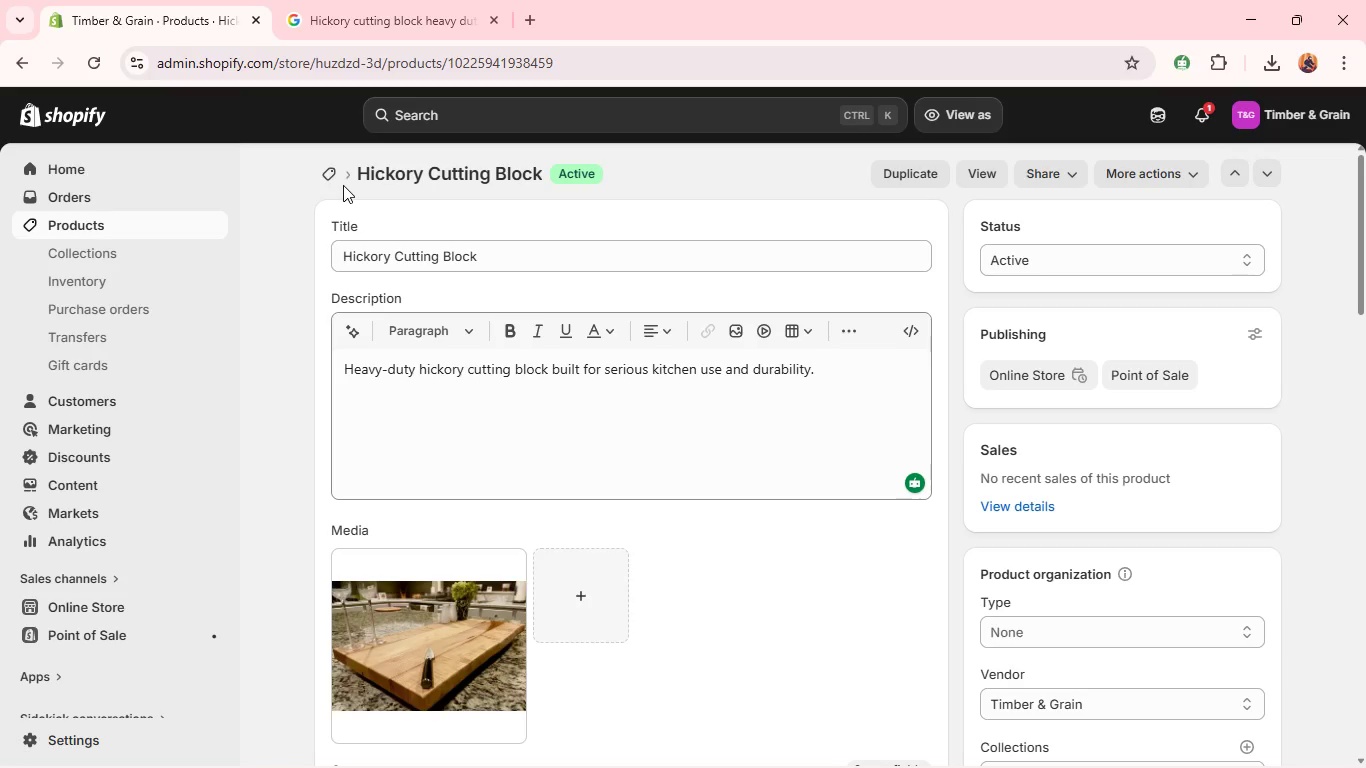 
left_click([334, 172])
 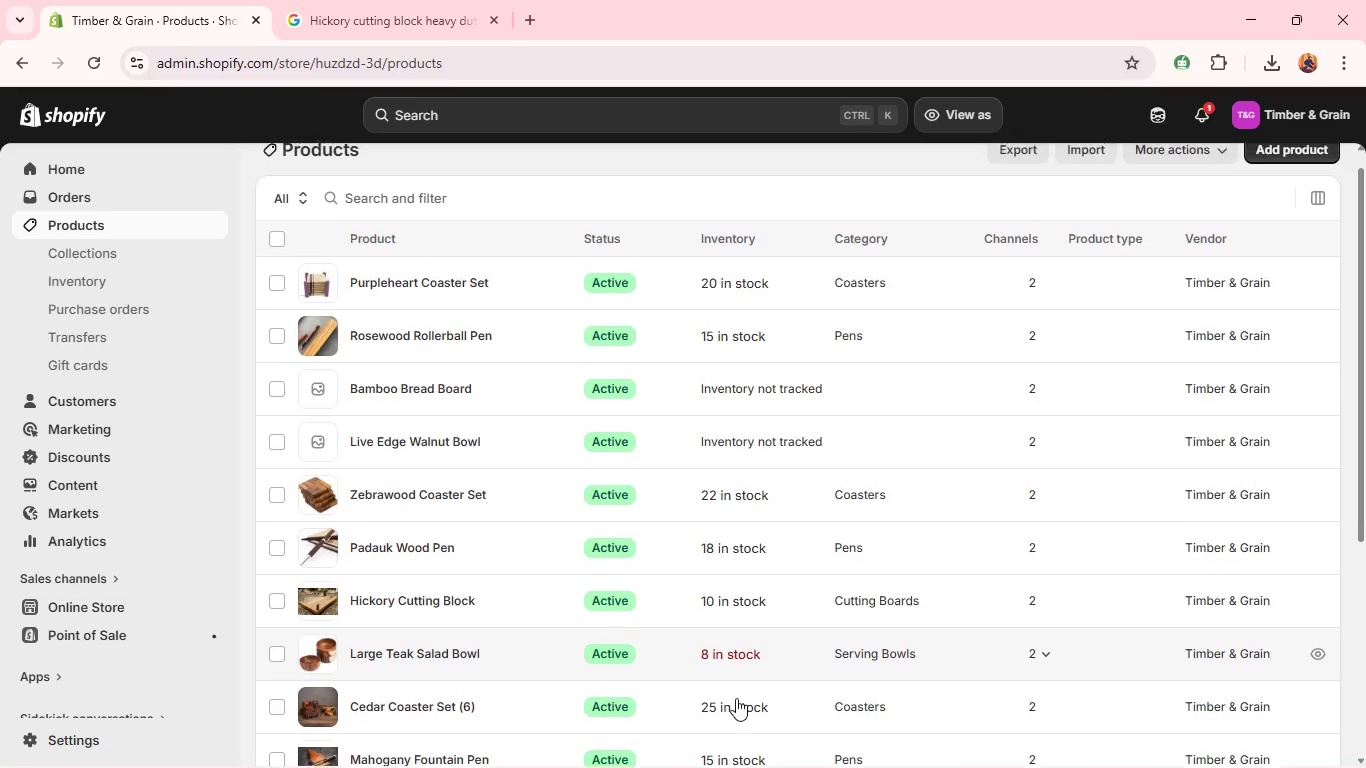 
wait(5.91)
 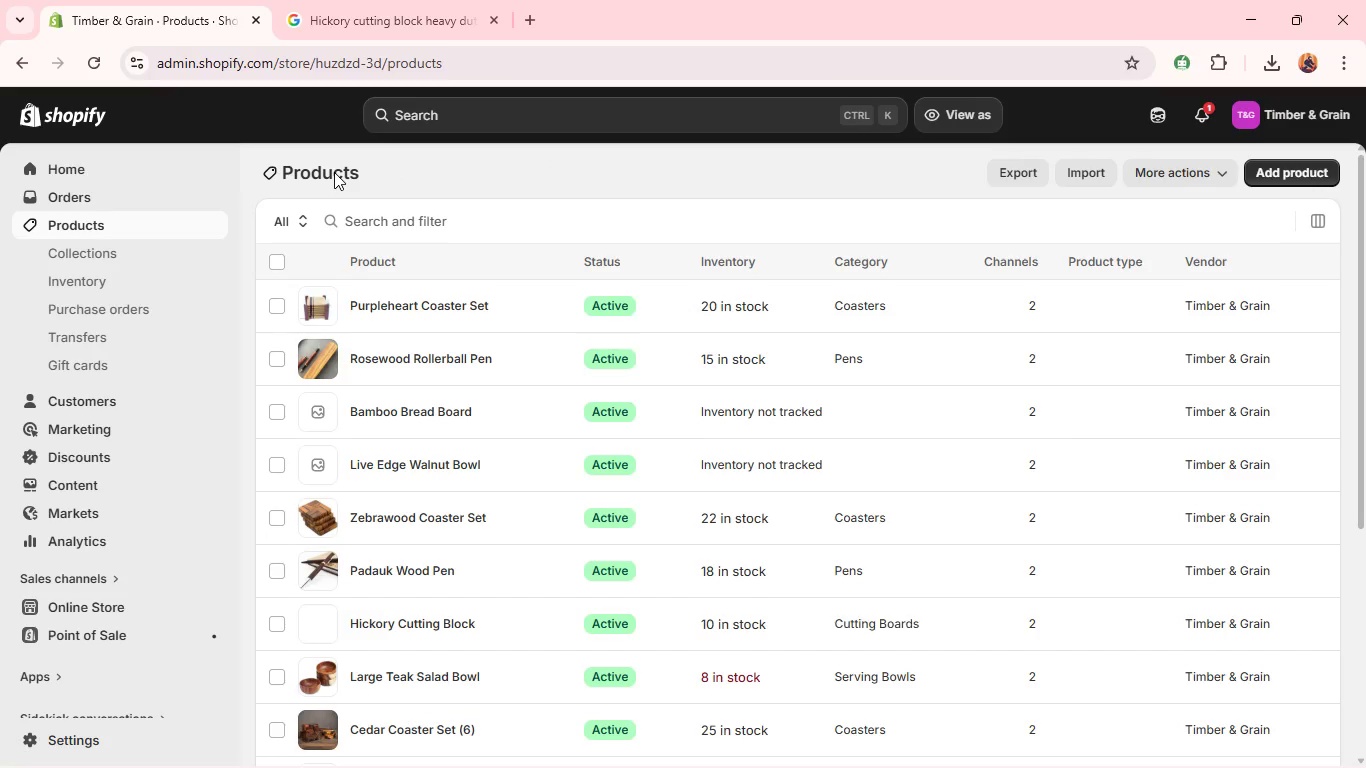 
left_click([486, 453])
 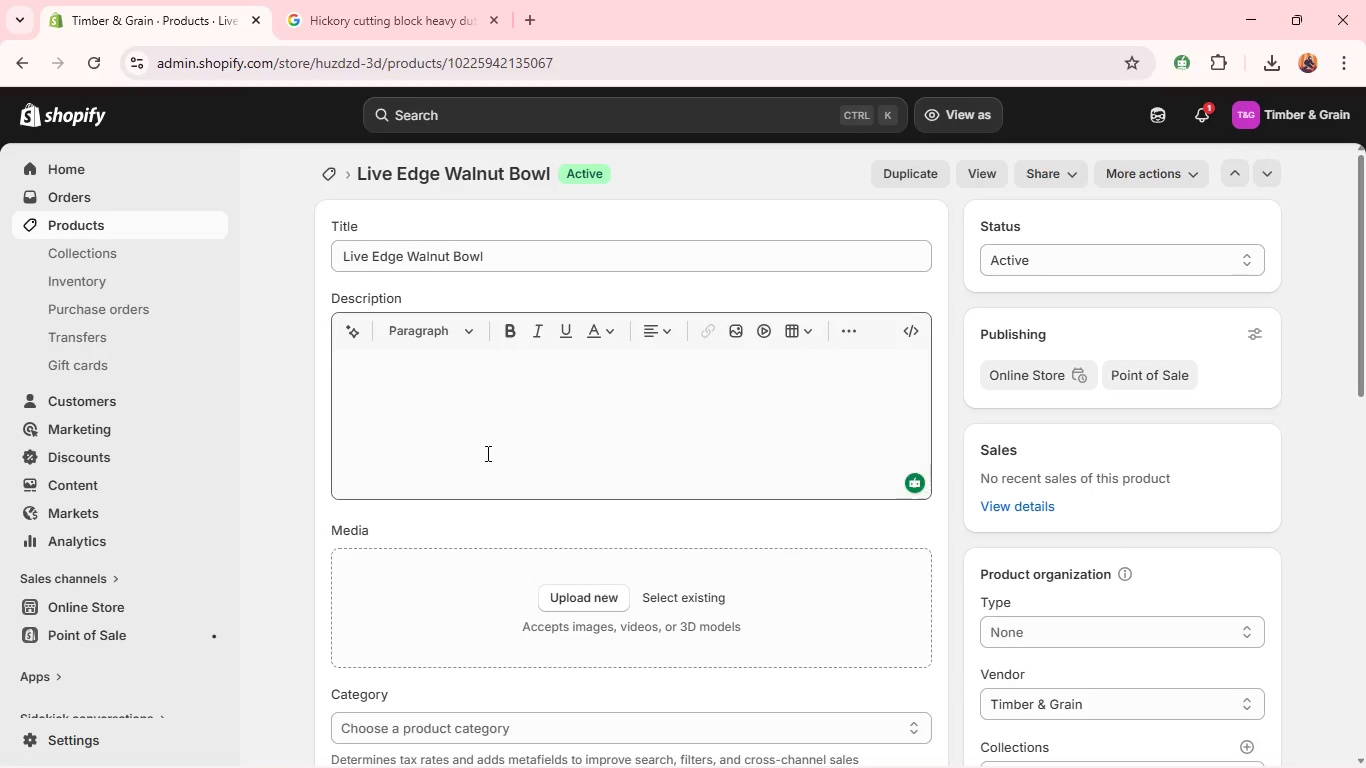 
wait(6.61)
 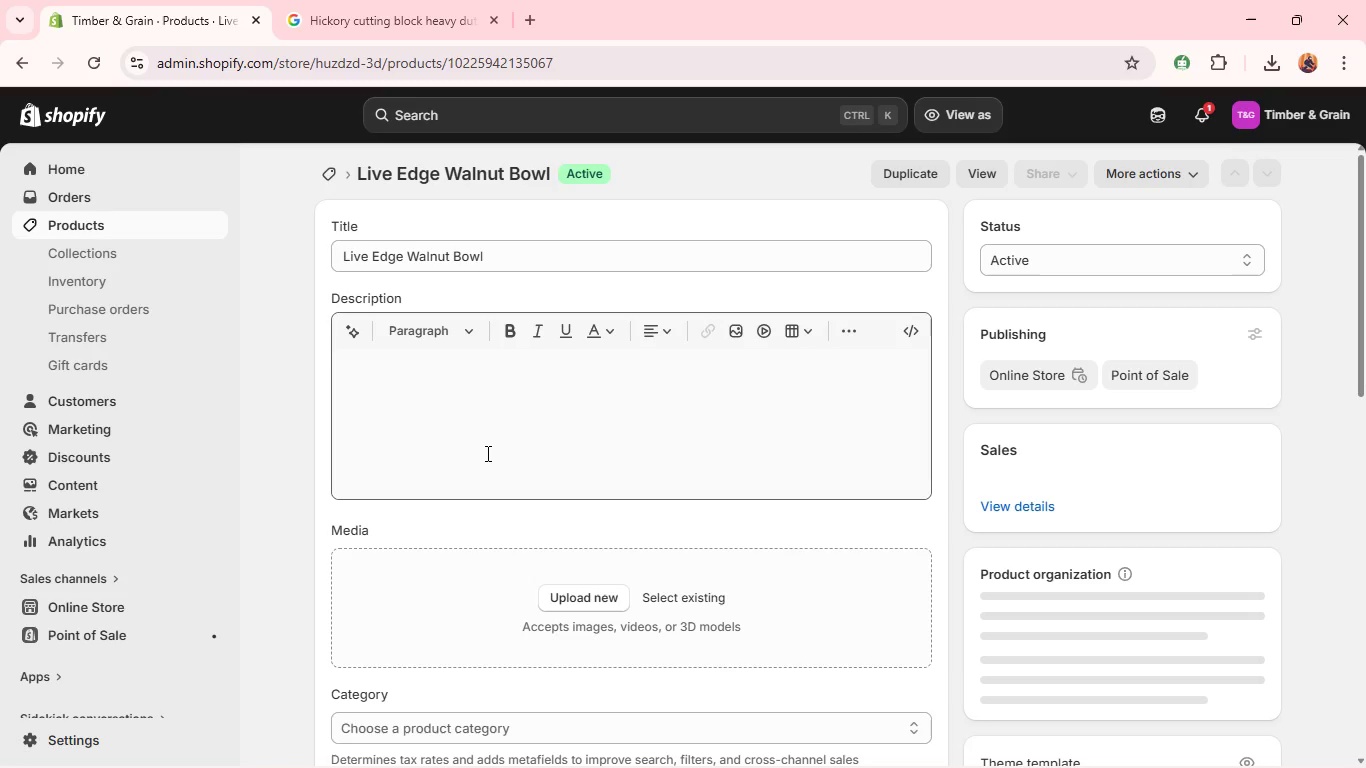 
left_click([481, 410])
 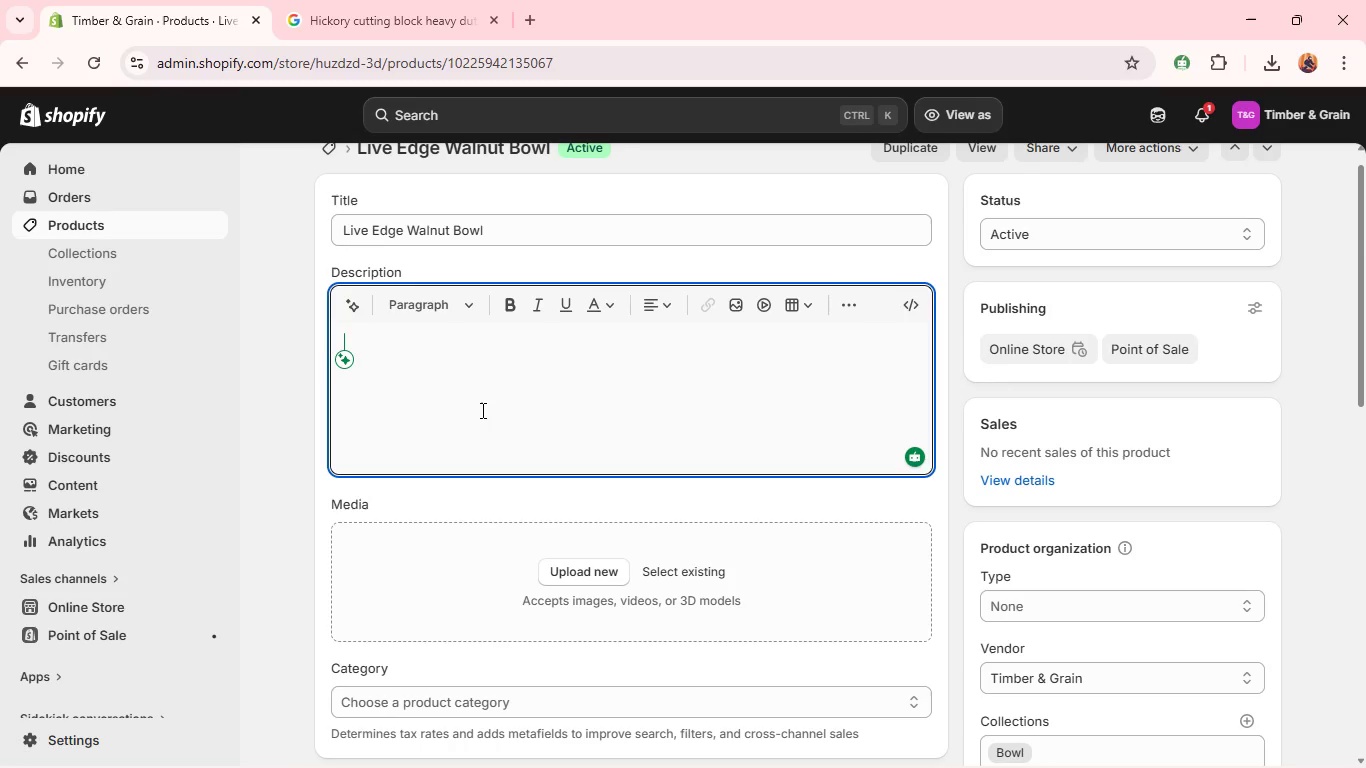 
hold_key(key=ShiftLeft, duration=0.73)
 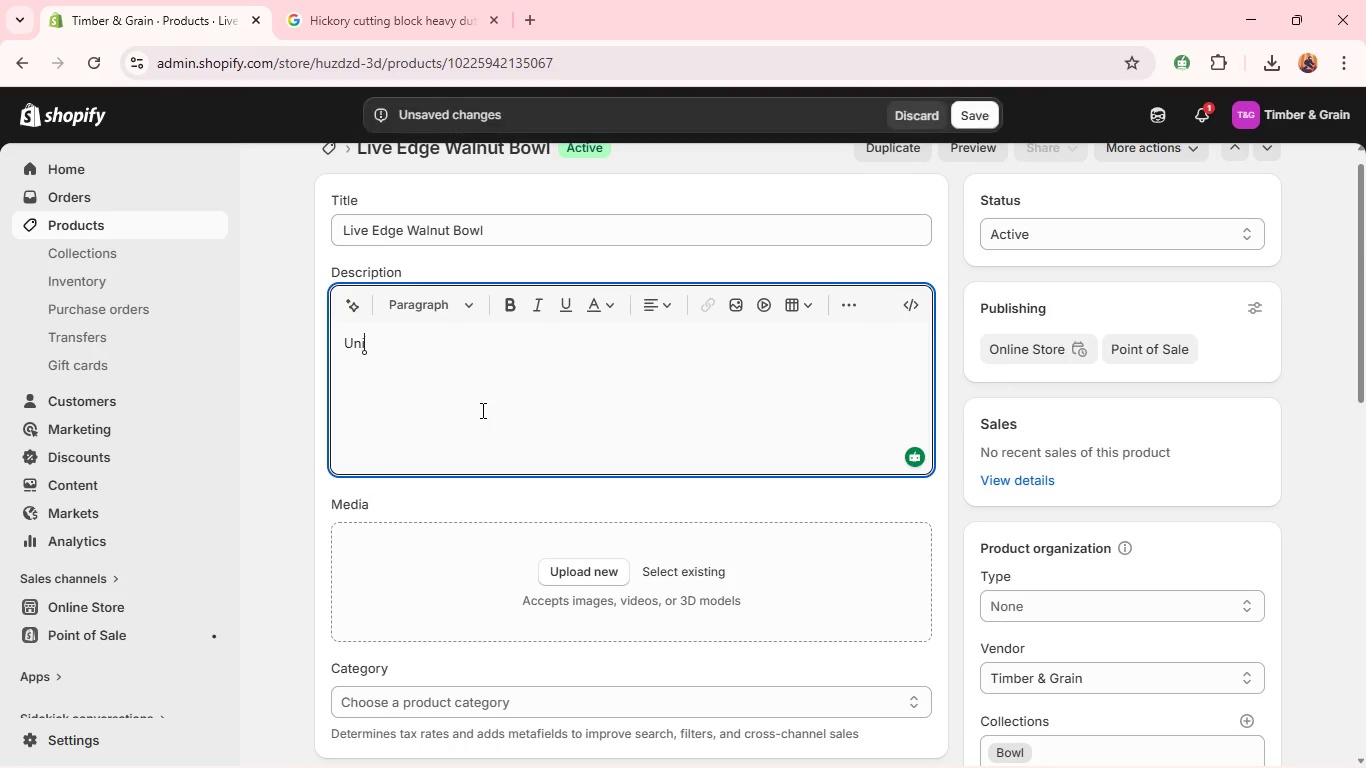 
type(unique live-edge walnut bowl preserving the natural shape of the wood for an organic look. )
 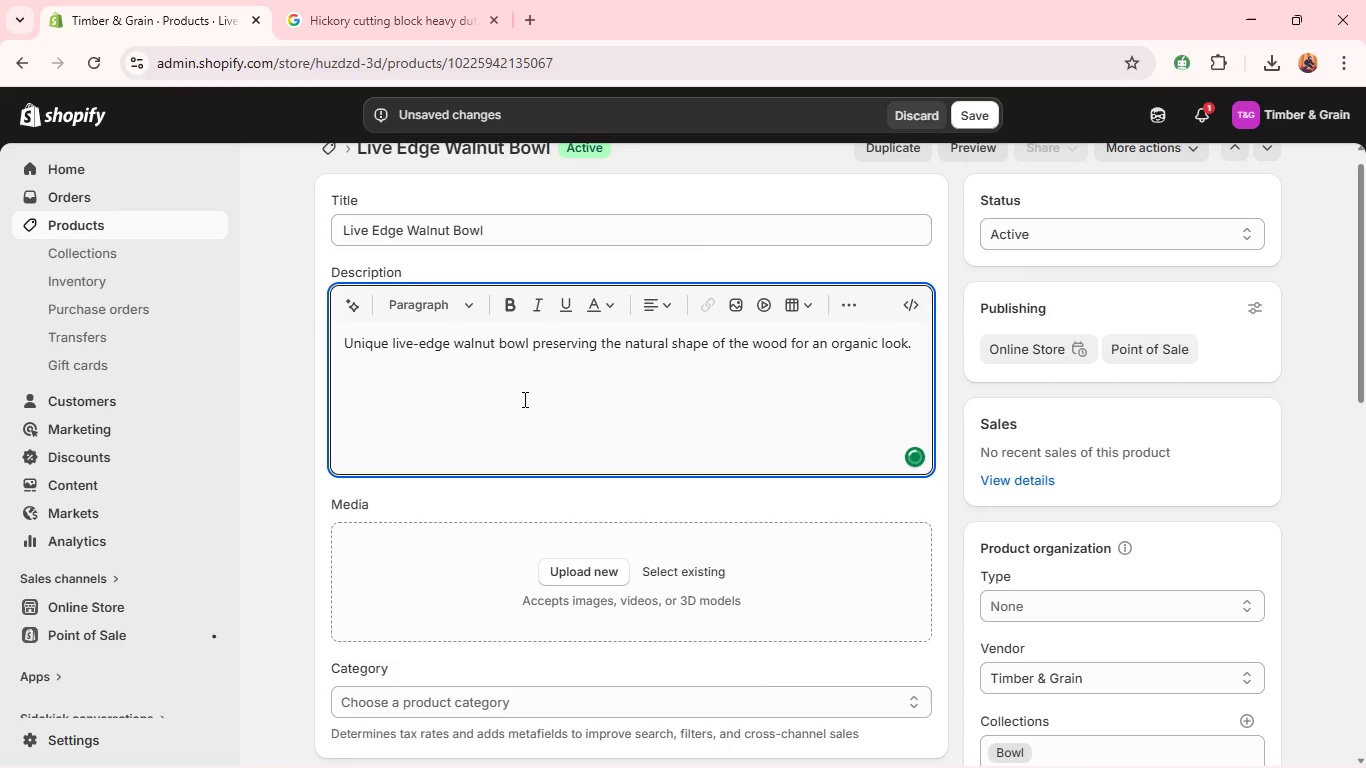 
key(Alt+Tab)
 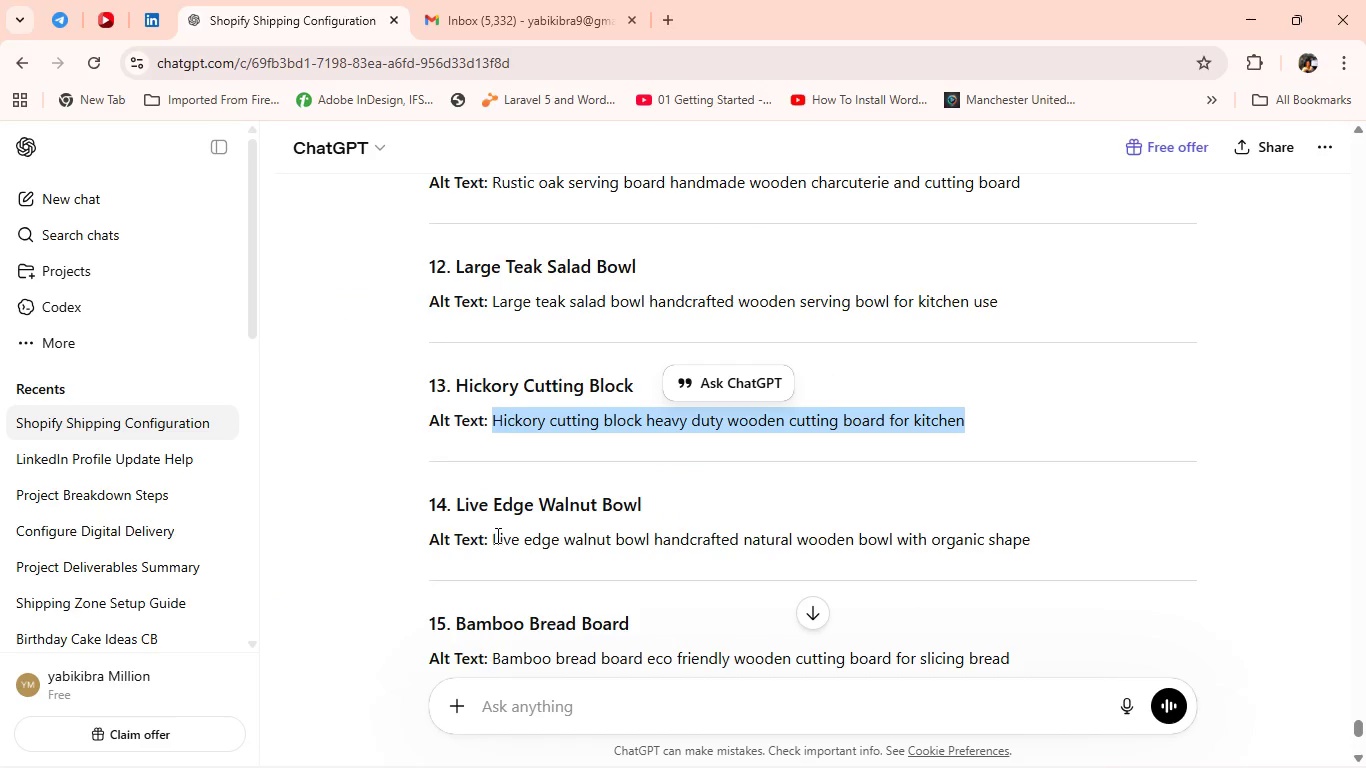 
left_click_drag(start_coordinate=[492, 533], to_coordinate=[1090, 543])
 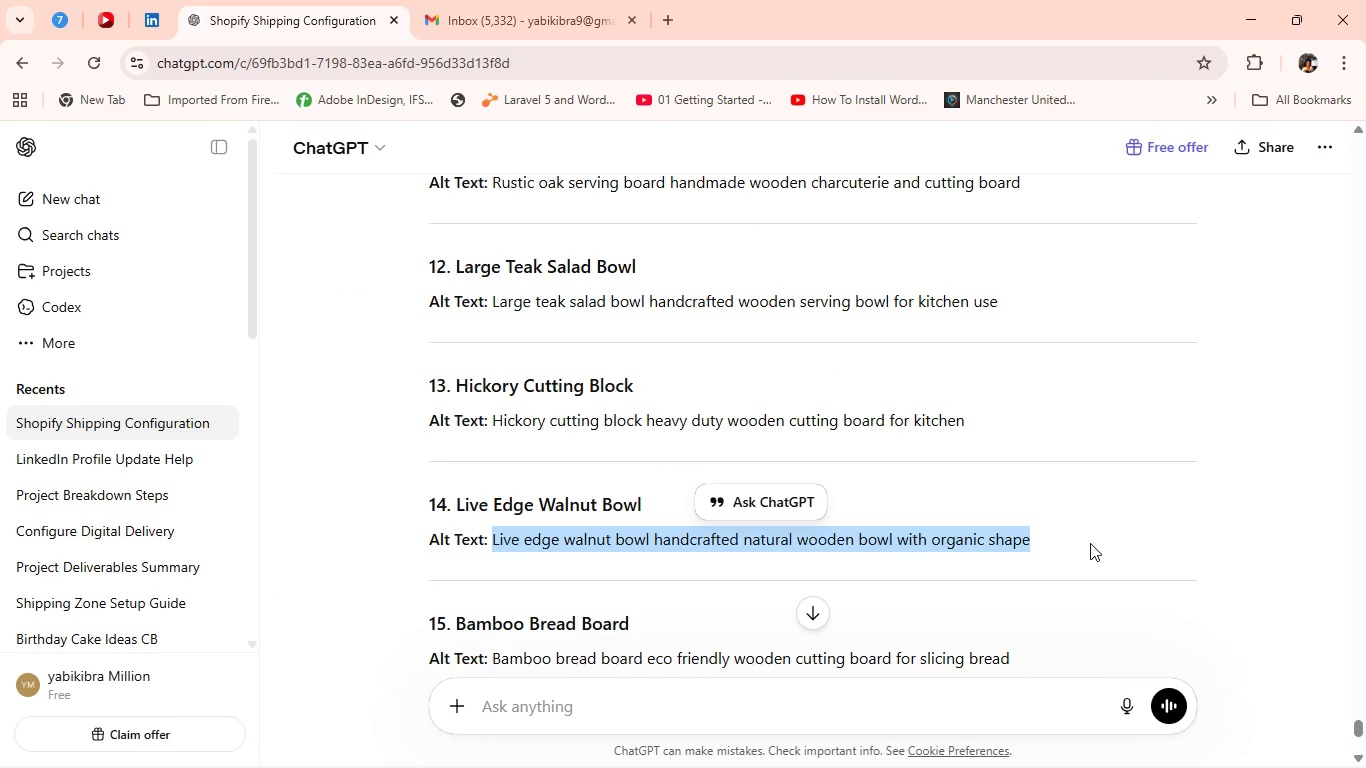 
key(C)
 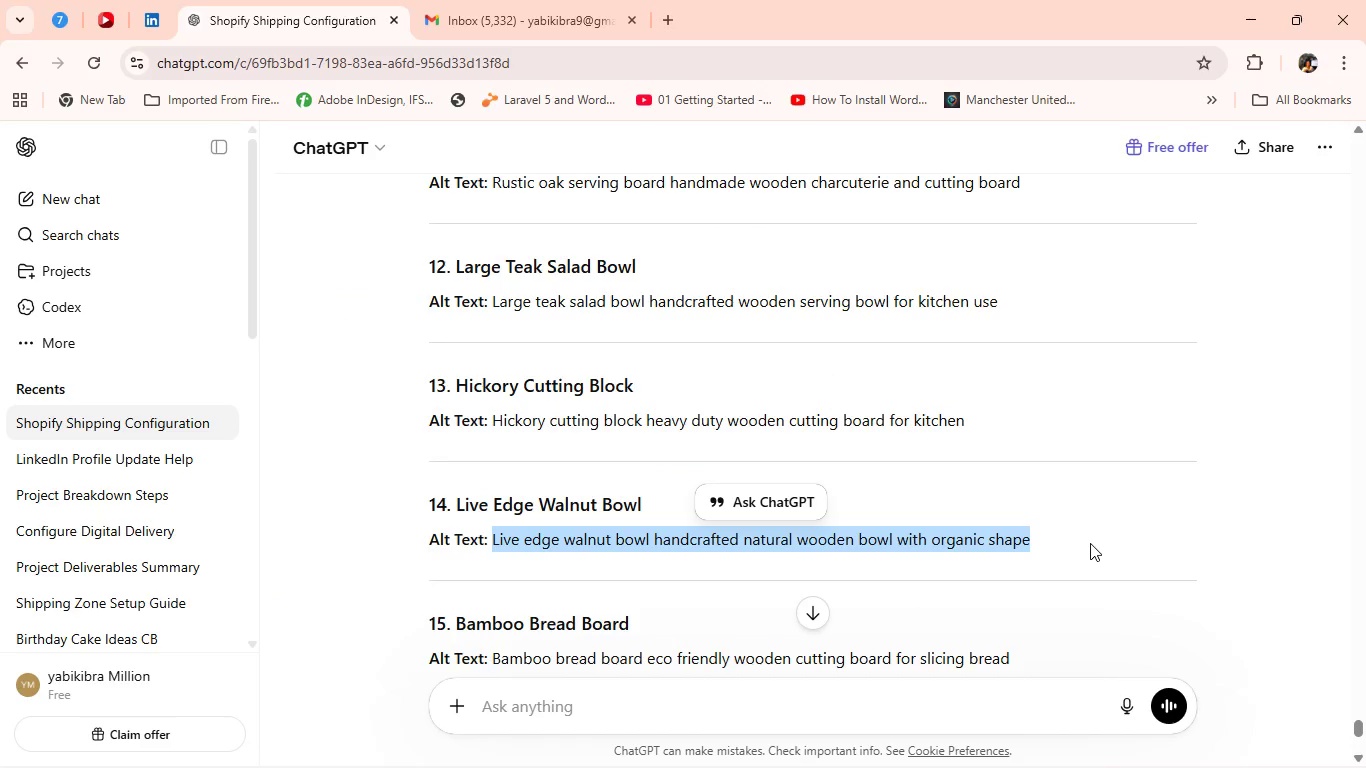 
key(Control+C)
 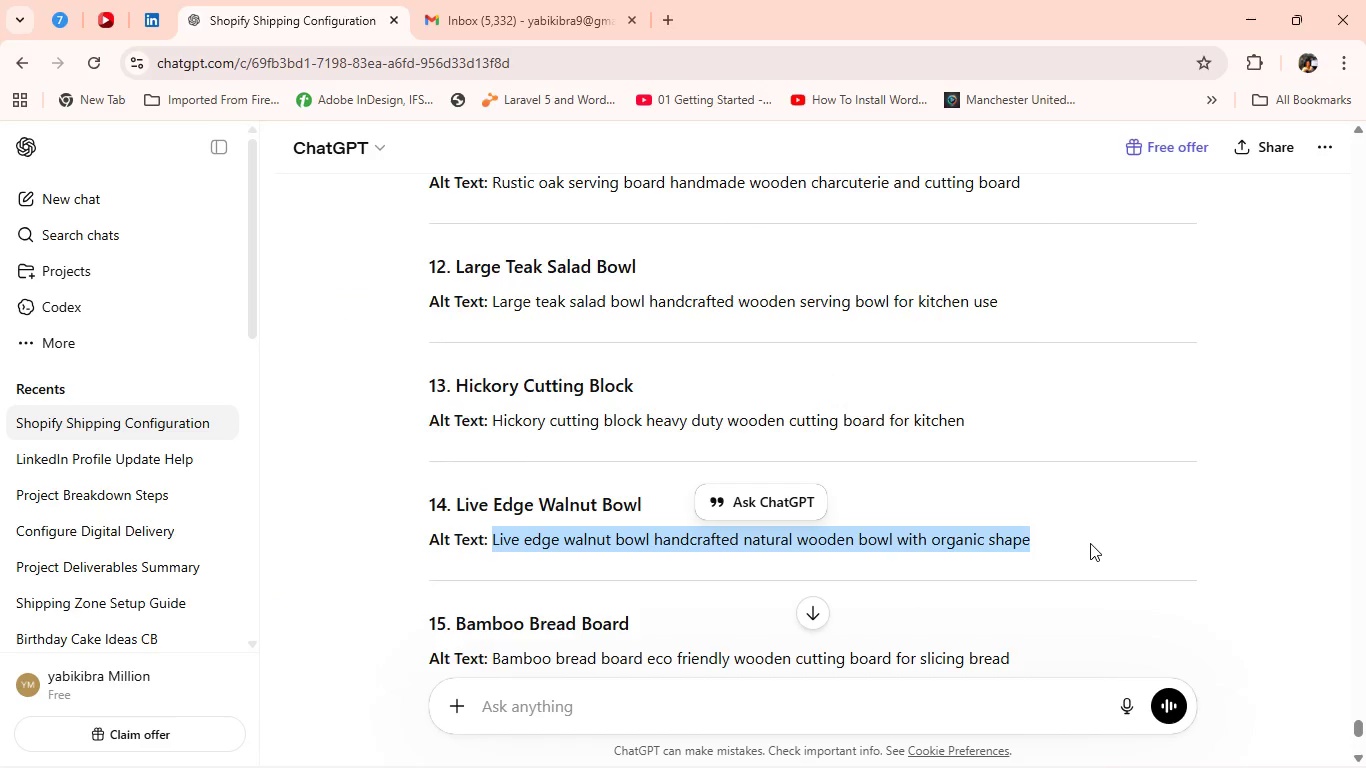 
key(Alt+AltLeft)
 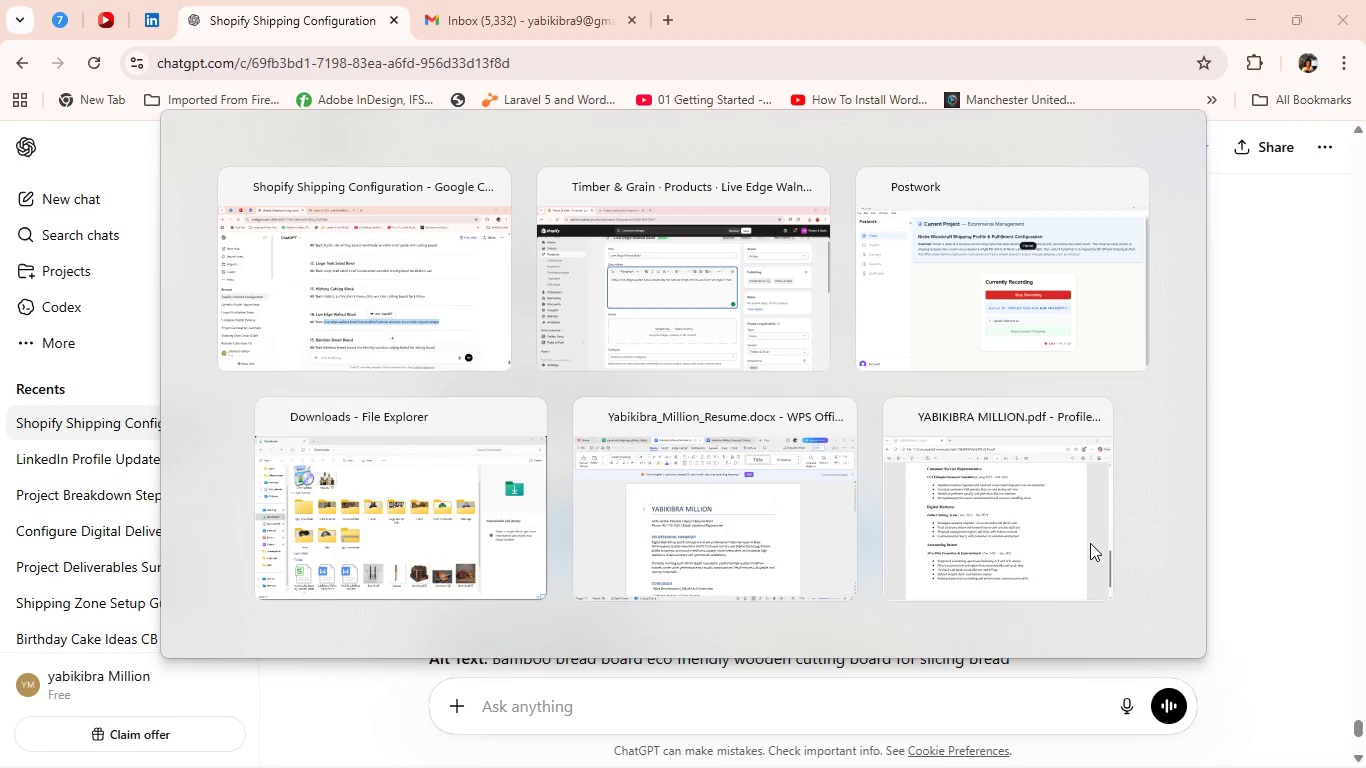 
key(Alt+Tab)
 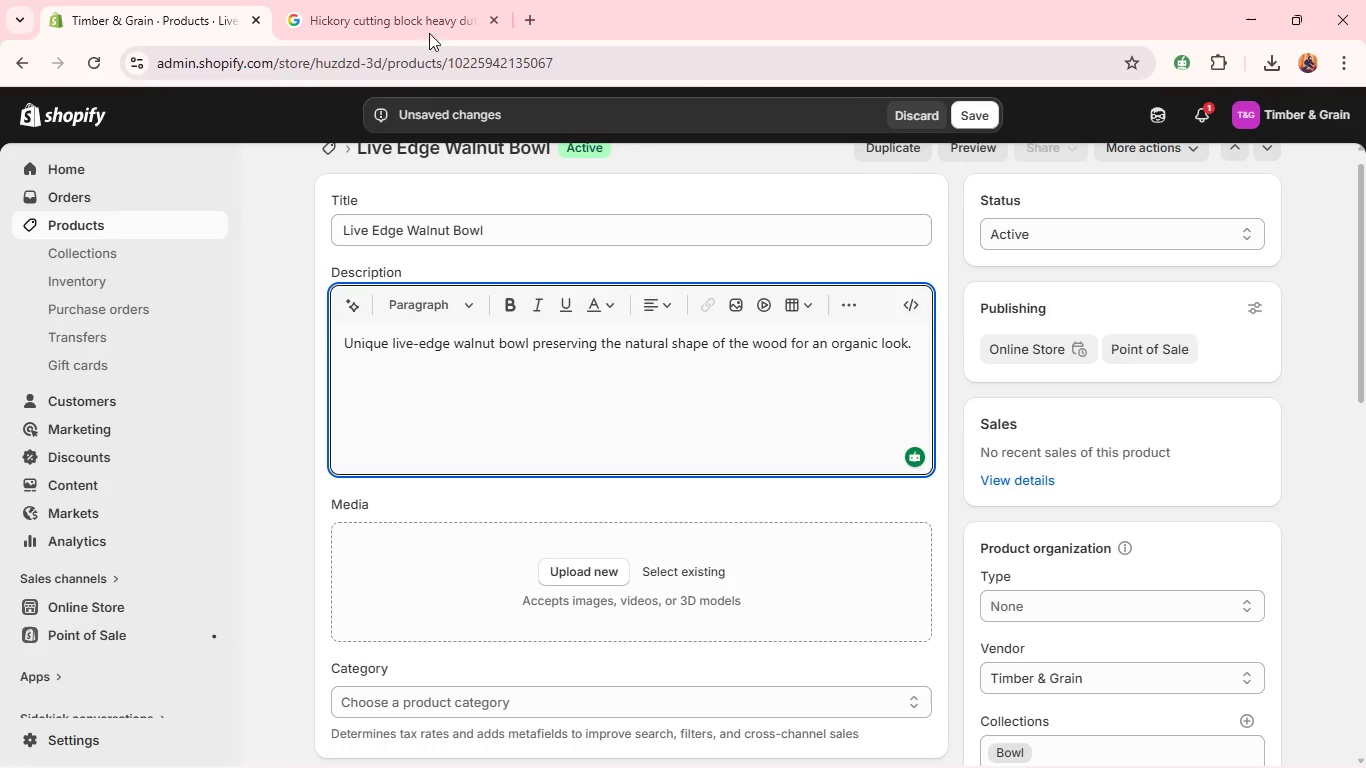 
left_click([422, 30])
 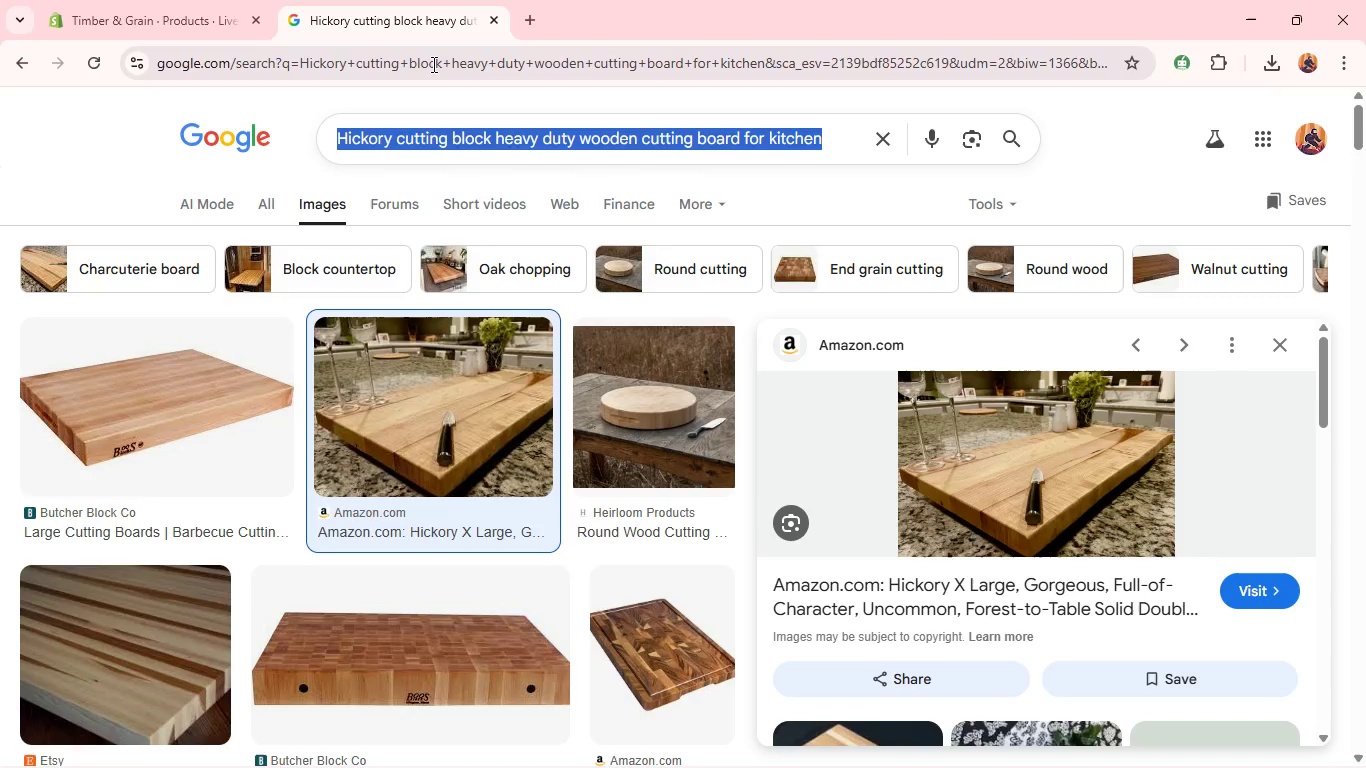 
hold_key(key=ControlLeft, duration=0.41)
 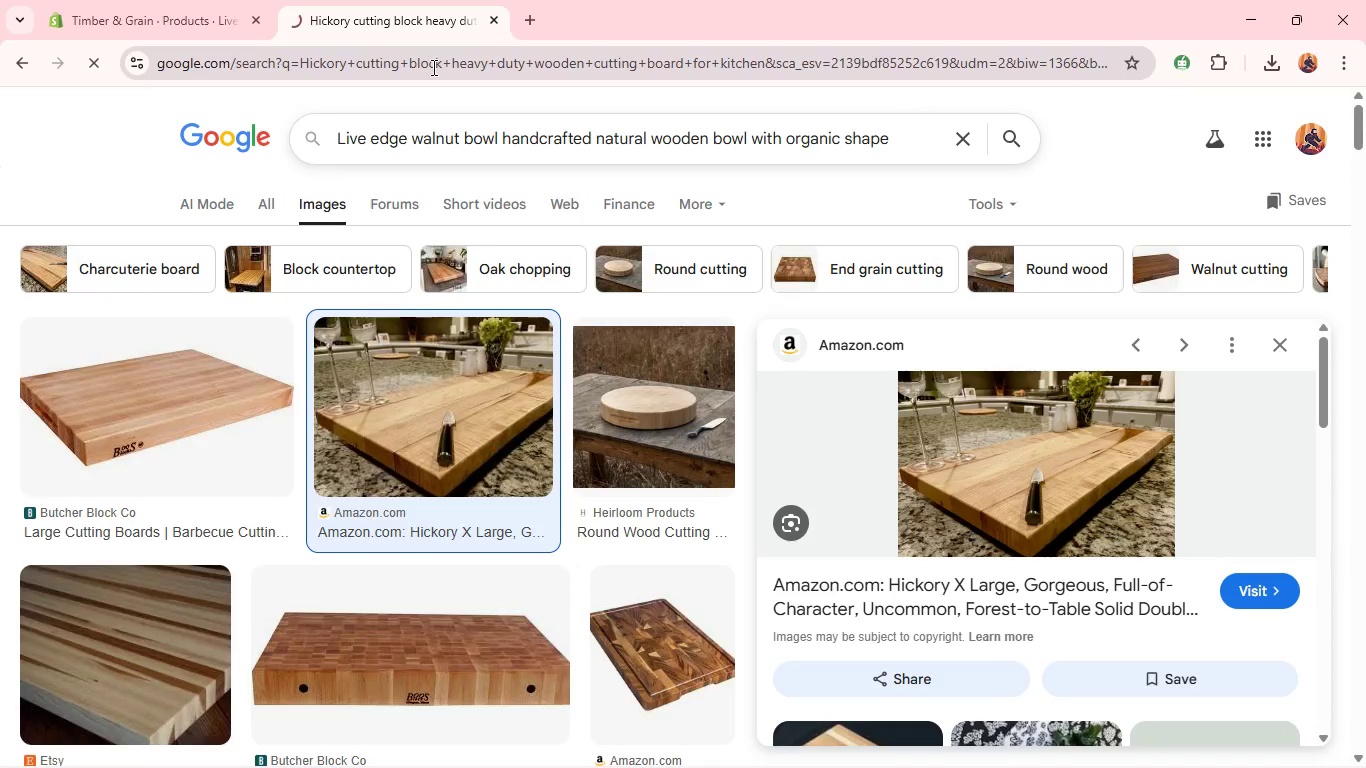 
key(V)
 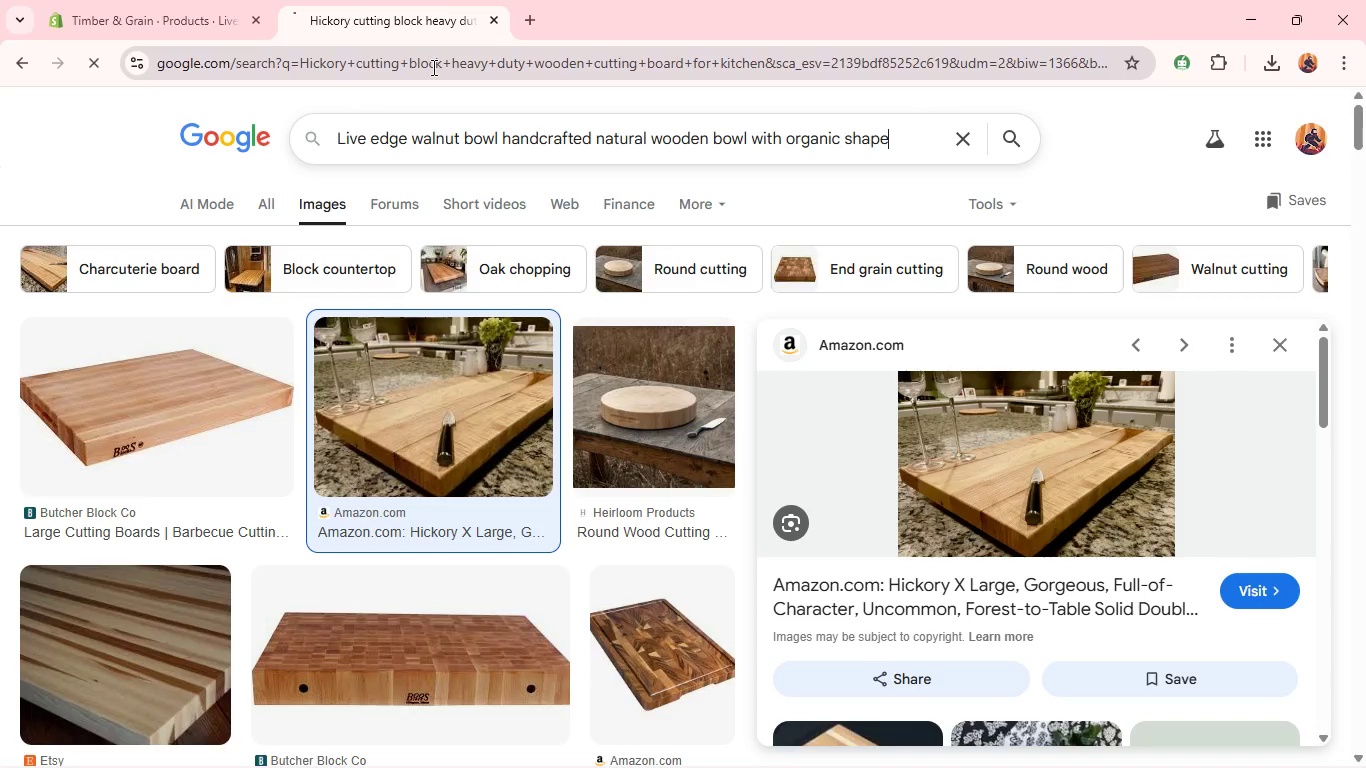 
key(Enter)
 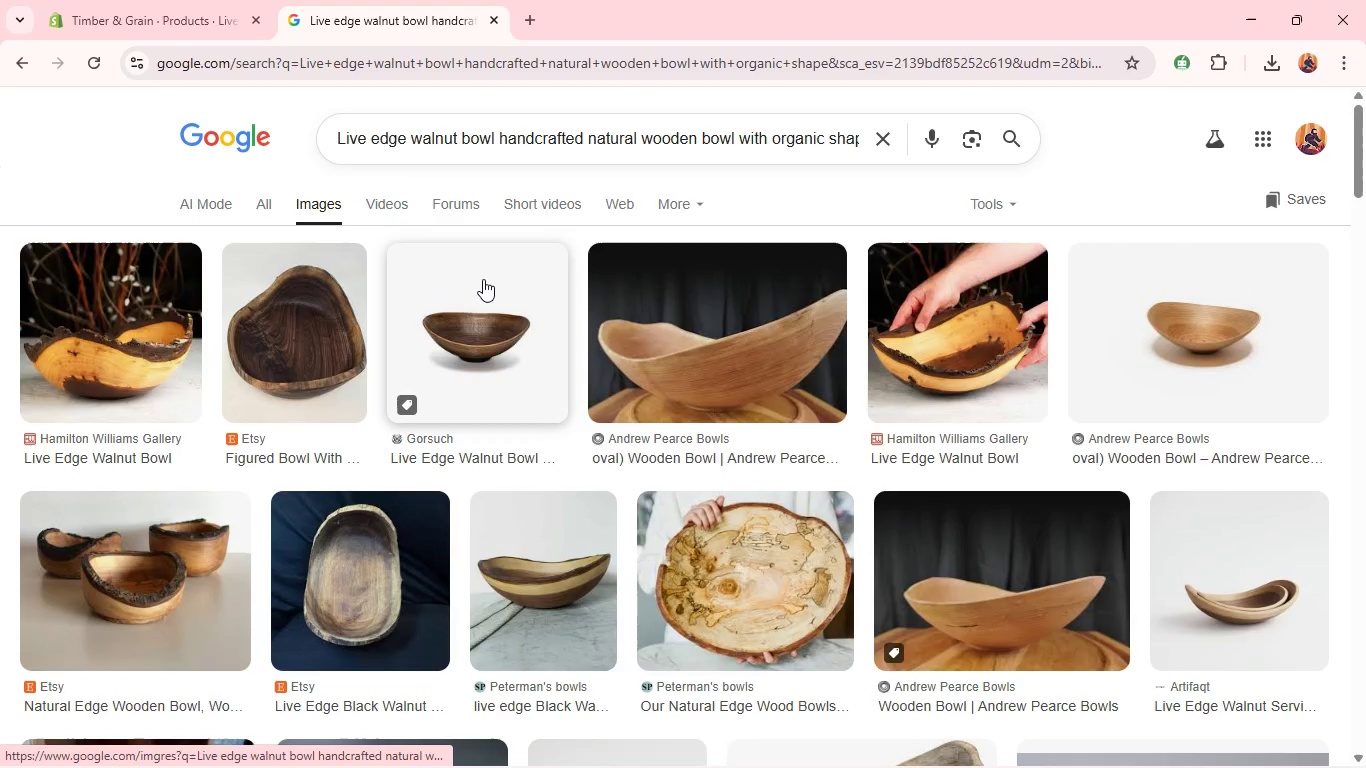 
wait(5.86)
 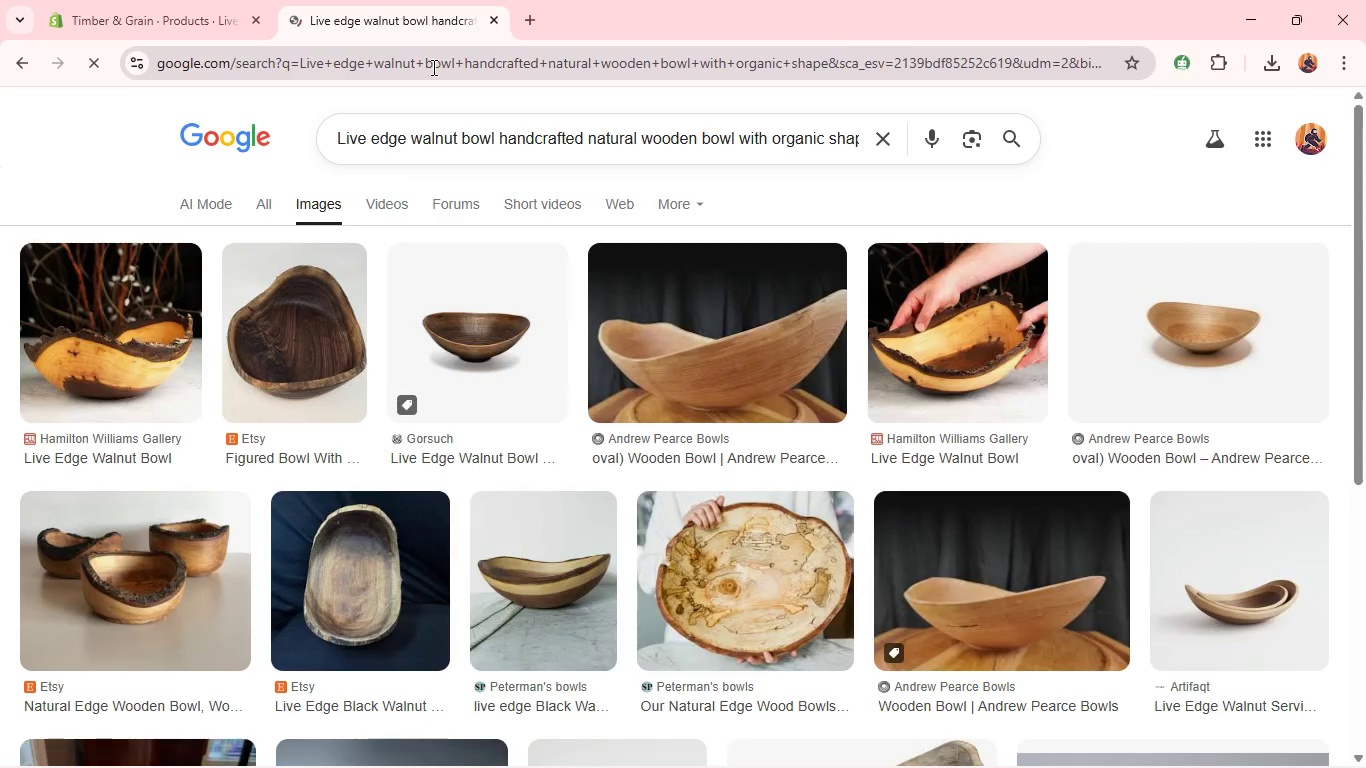 
right_click([465, 256])
 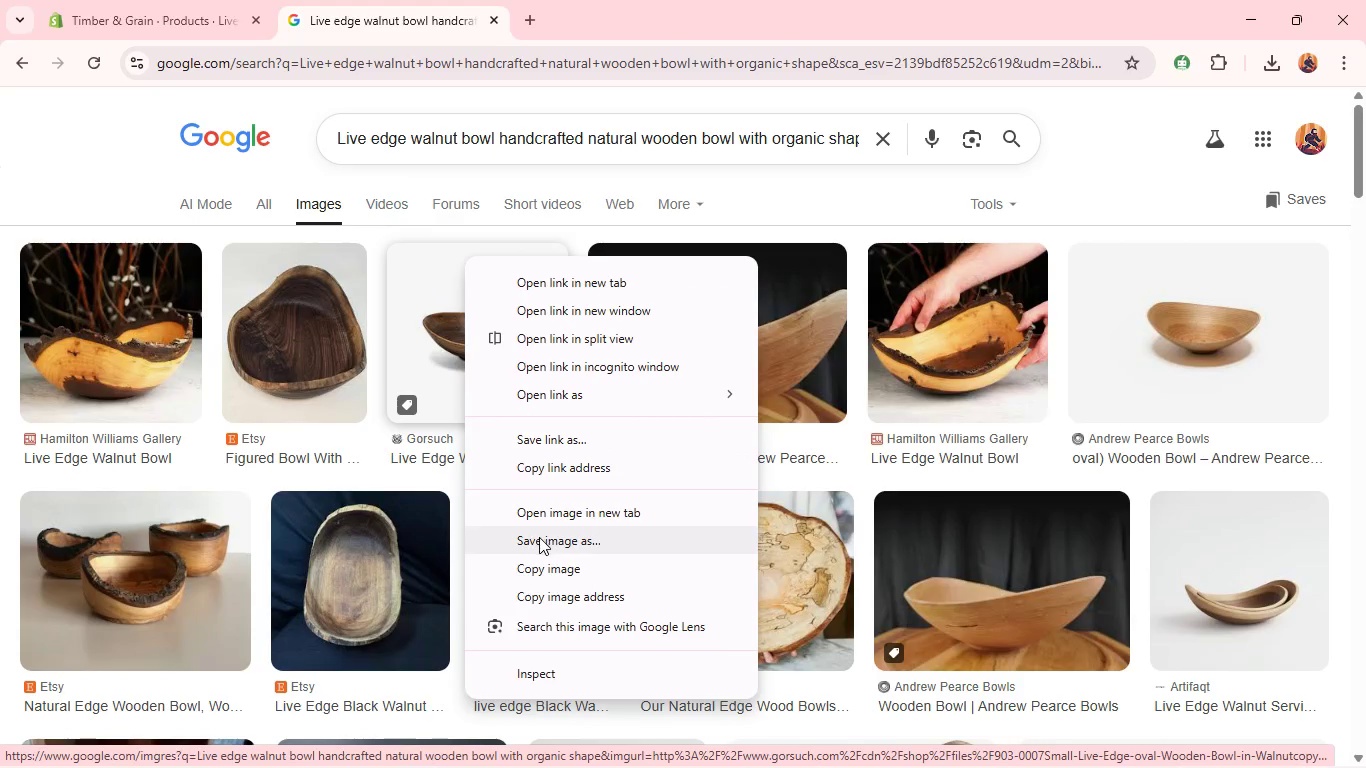 
left_click([538, 538])
 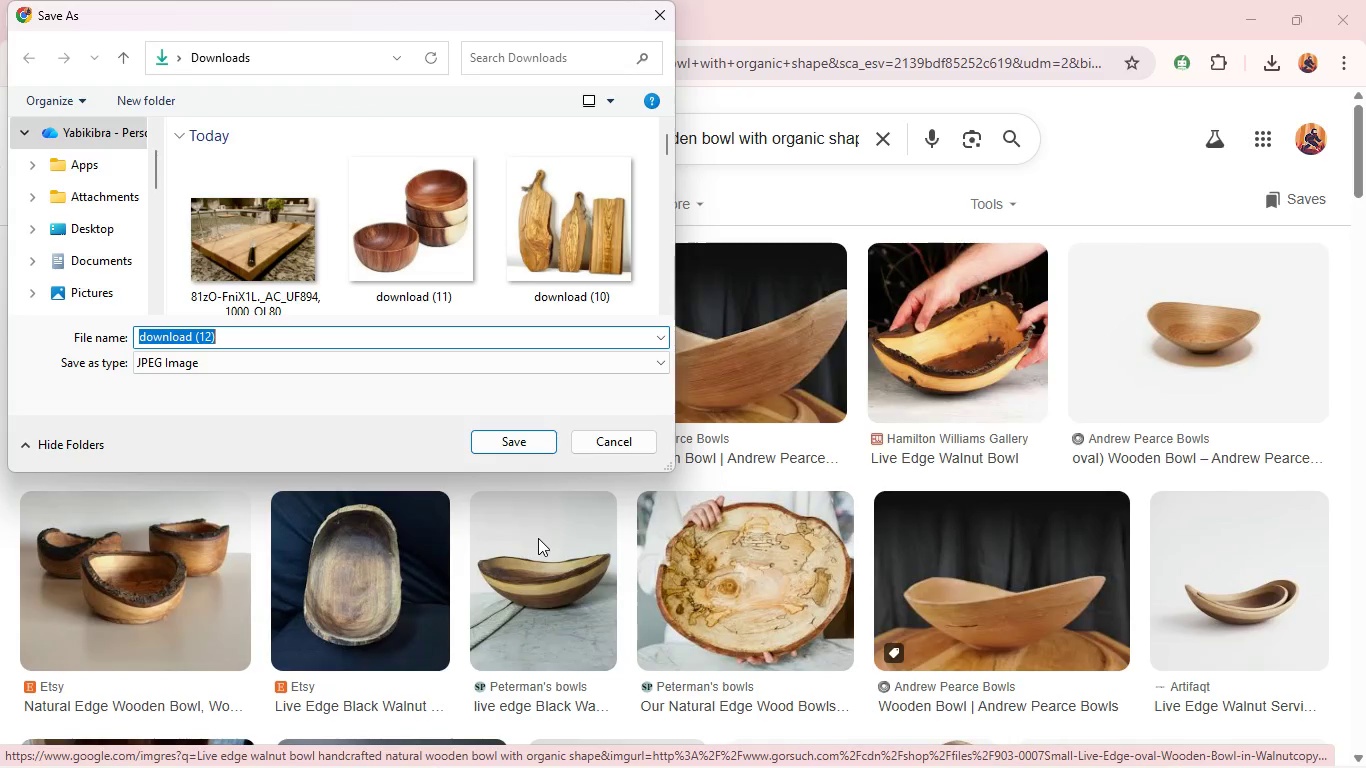 
key(Enter)
 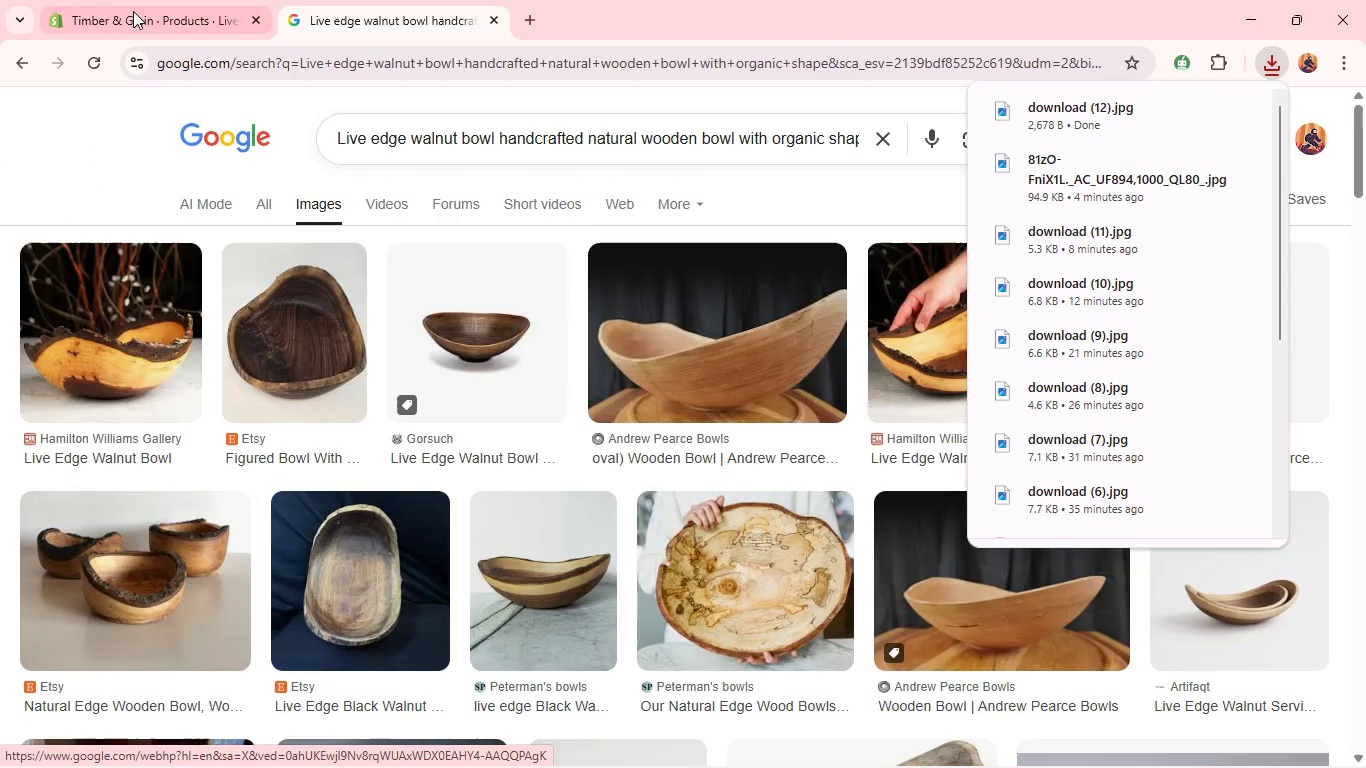 
left_click([137, 13])
 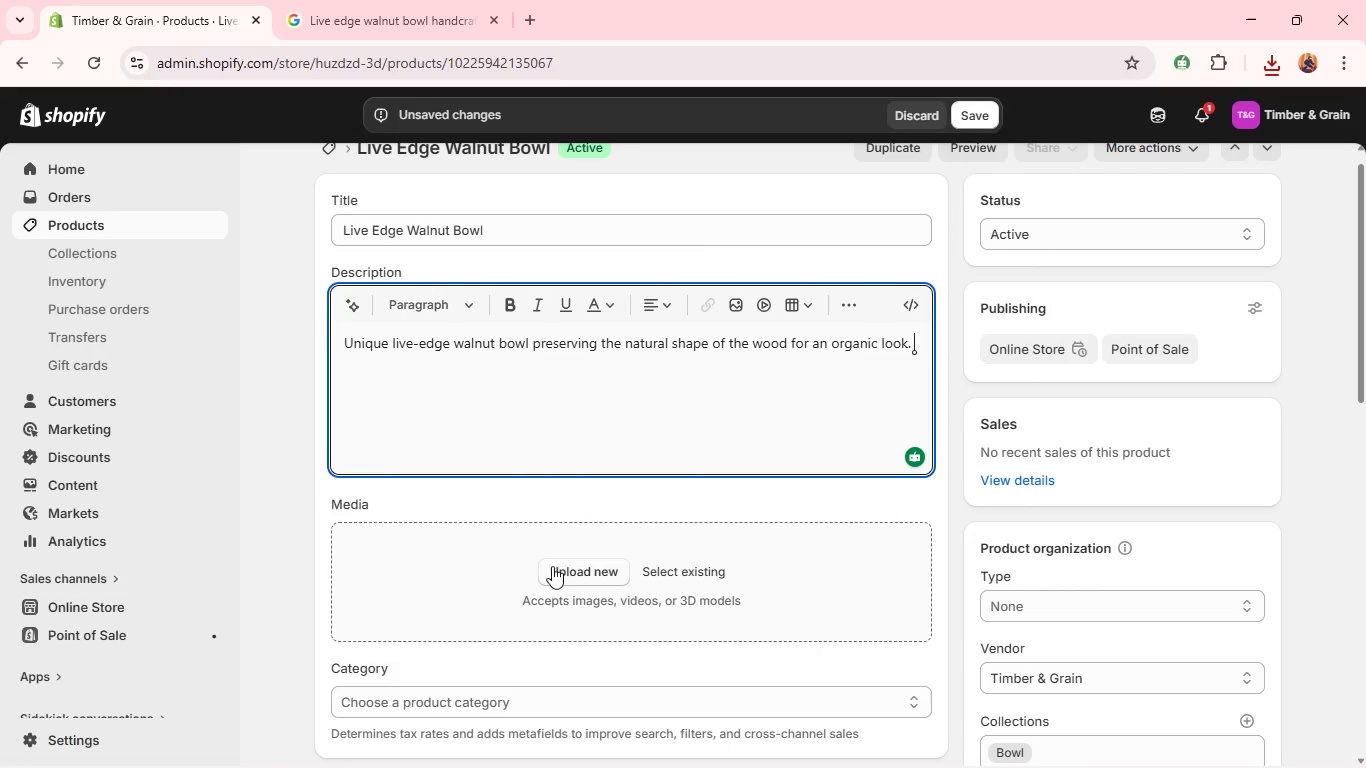 
left_click([558, 570])
 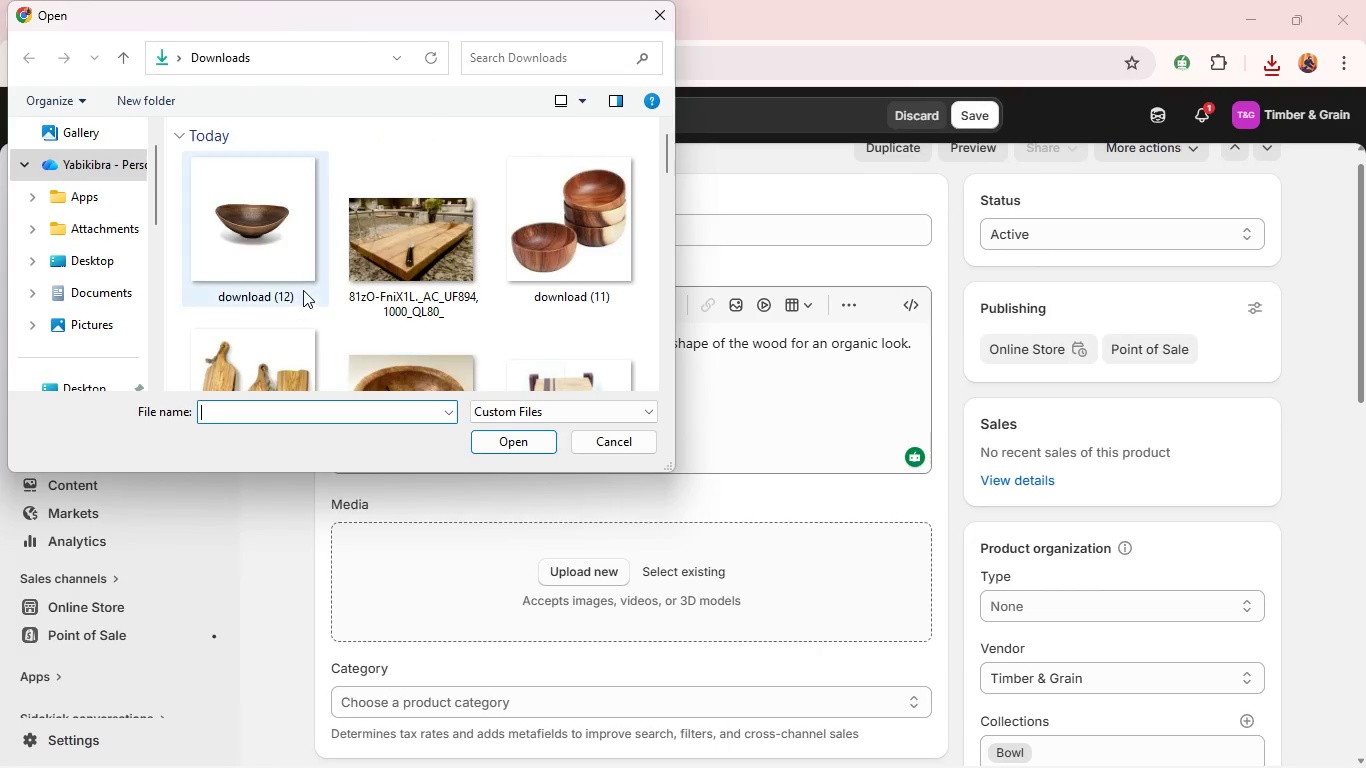 
left_click([292, 281])
 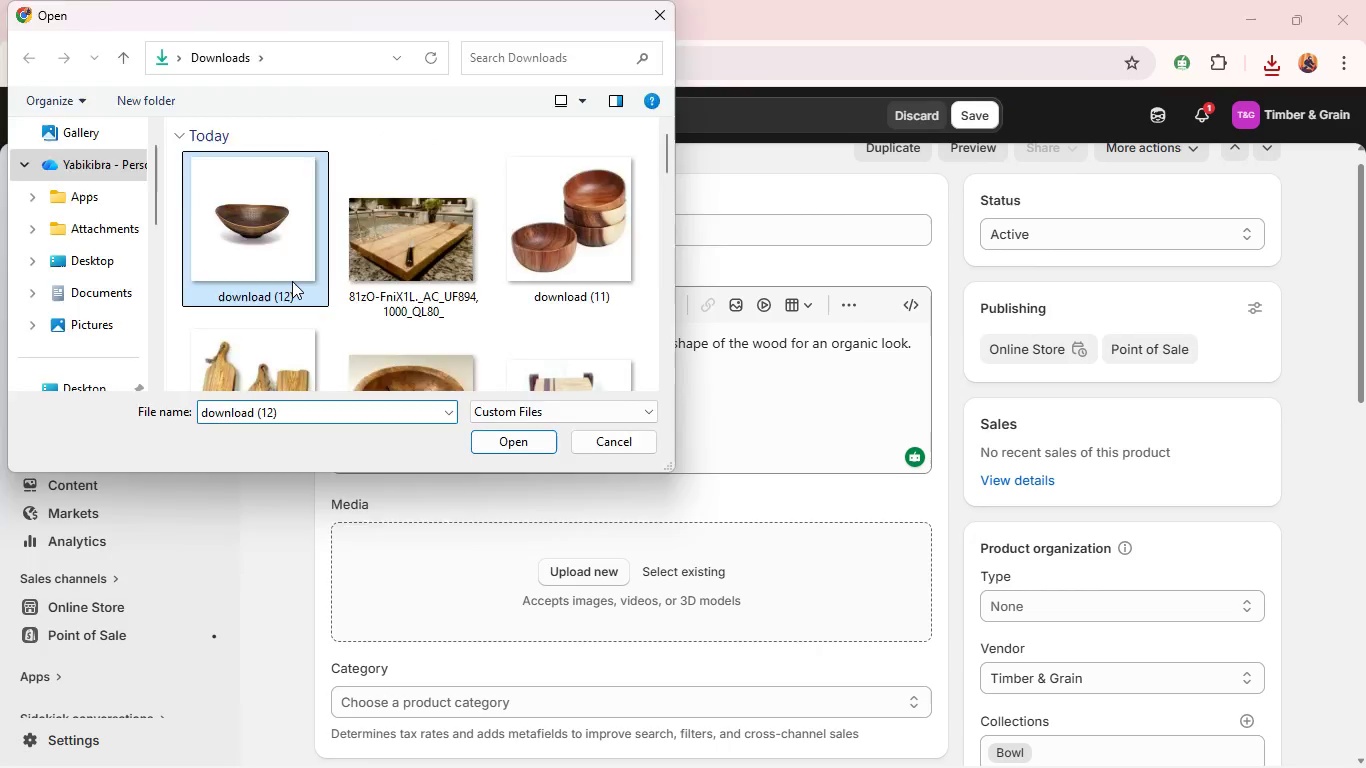 
key(Enter)
 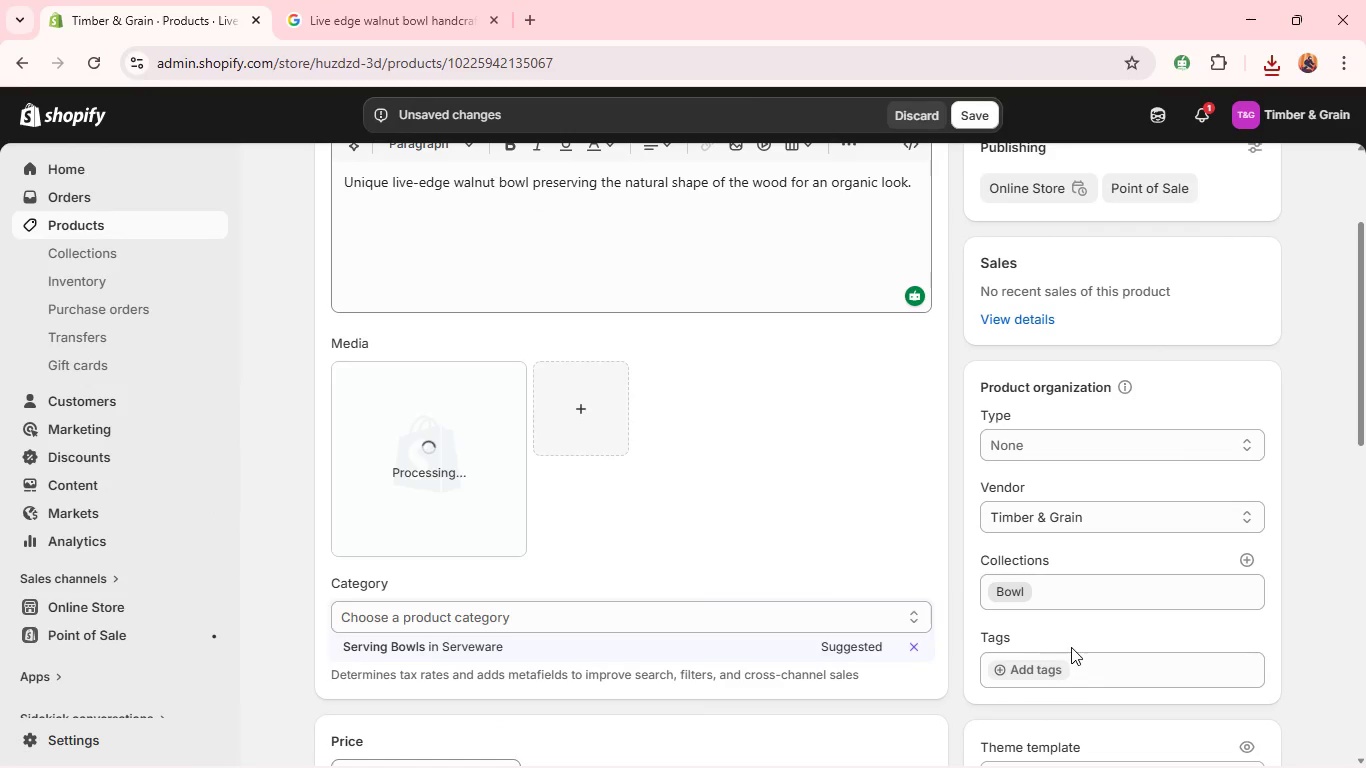 
wait(5.31)
 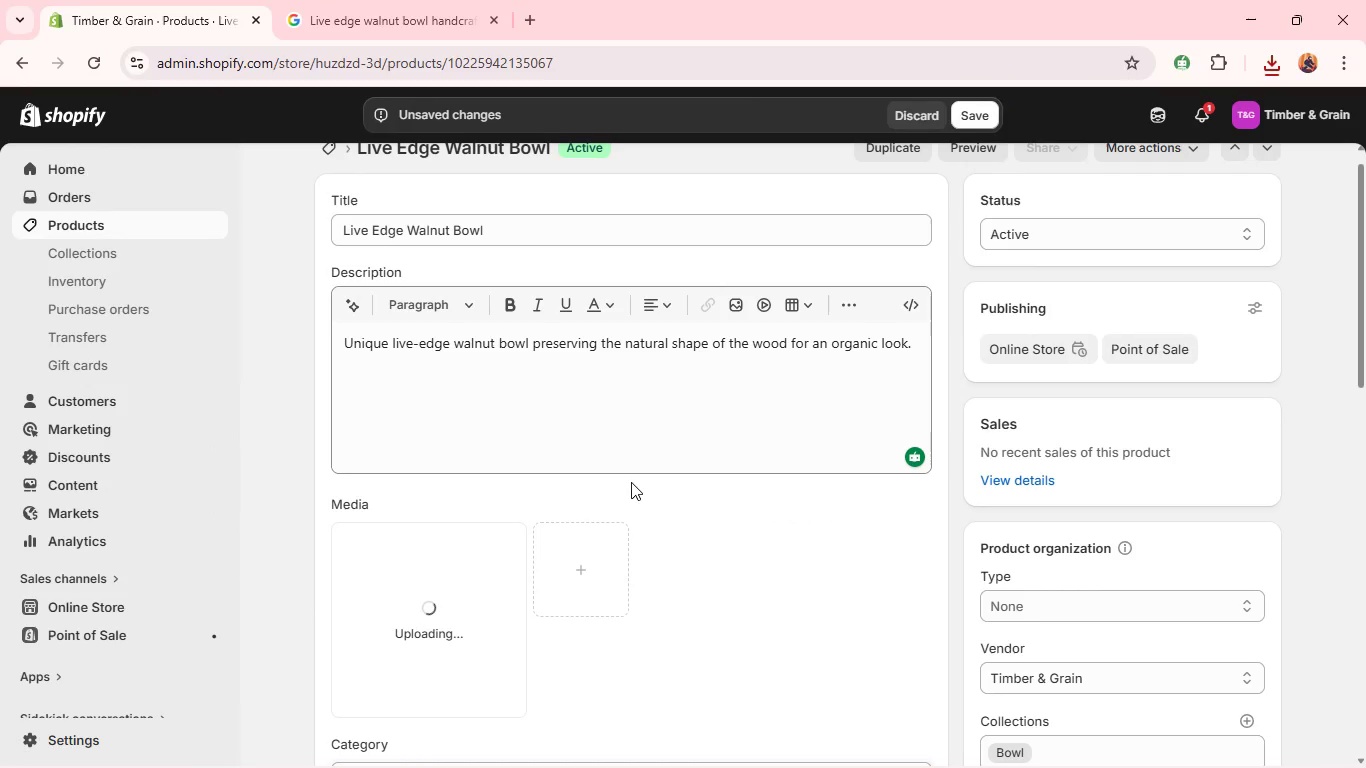 
left_click([1245, 556])
 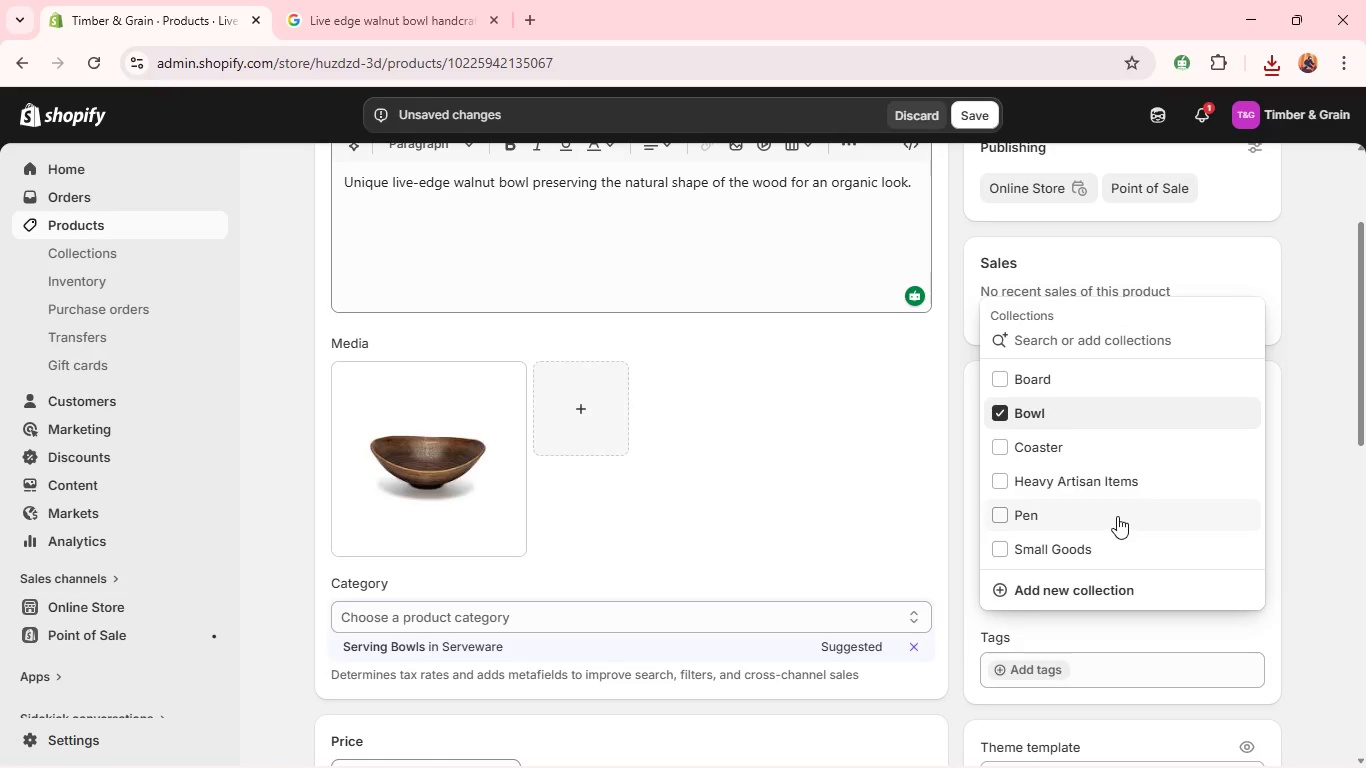 
left_click([1113, 470])
 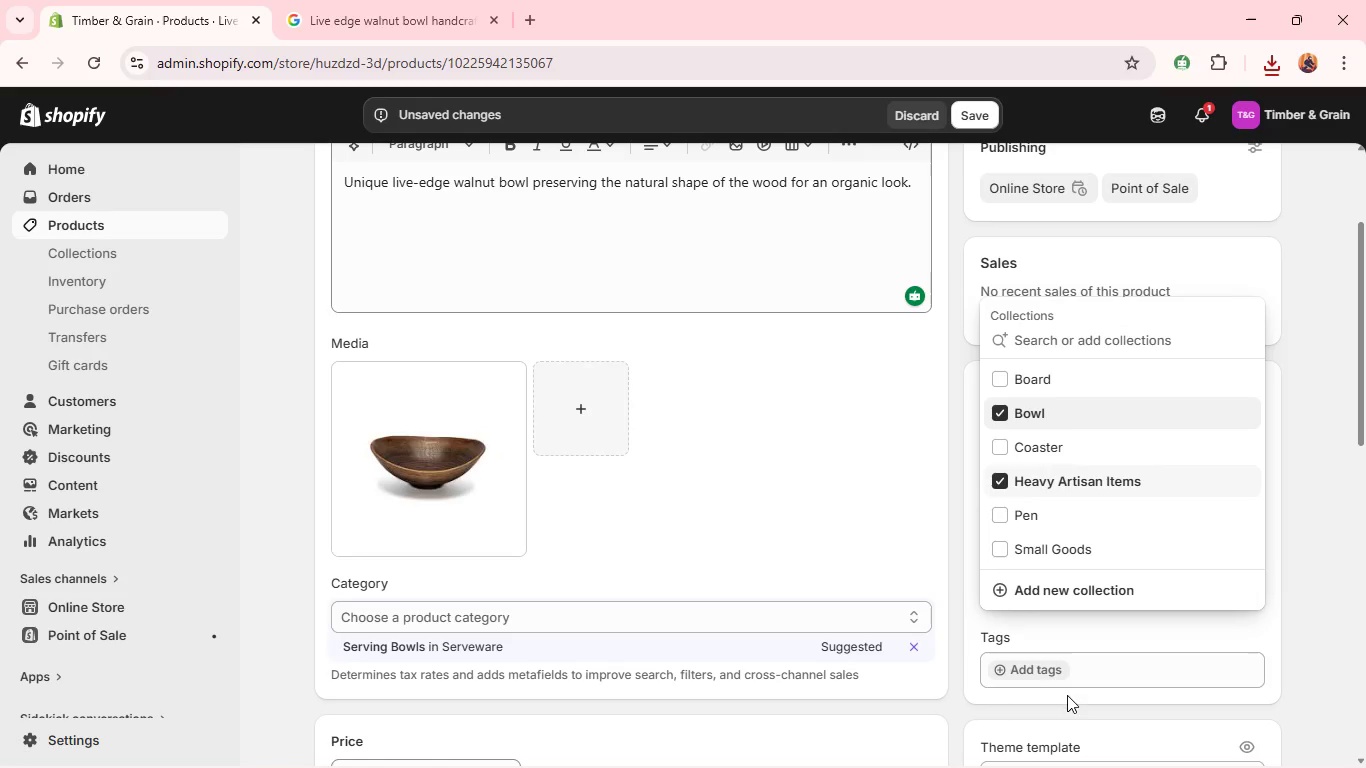 
left_click([1038, 674])
 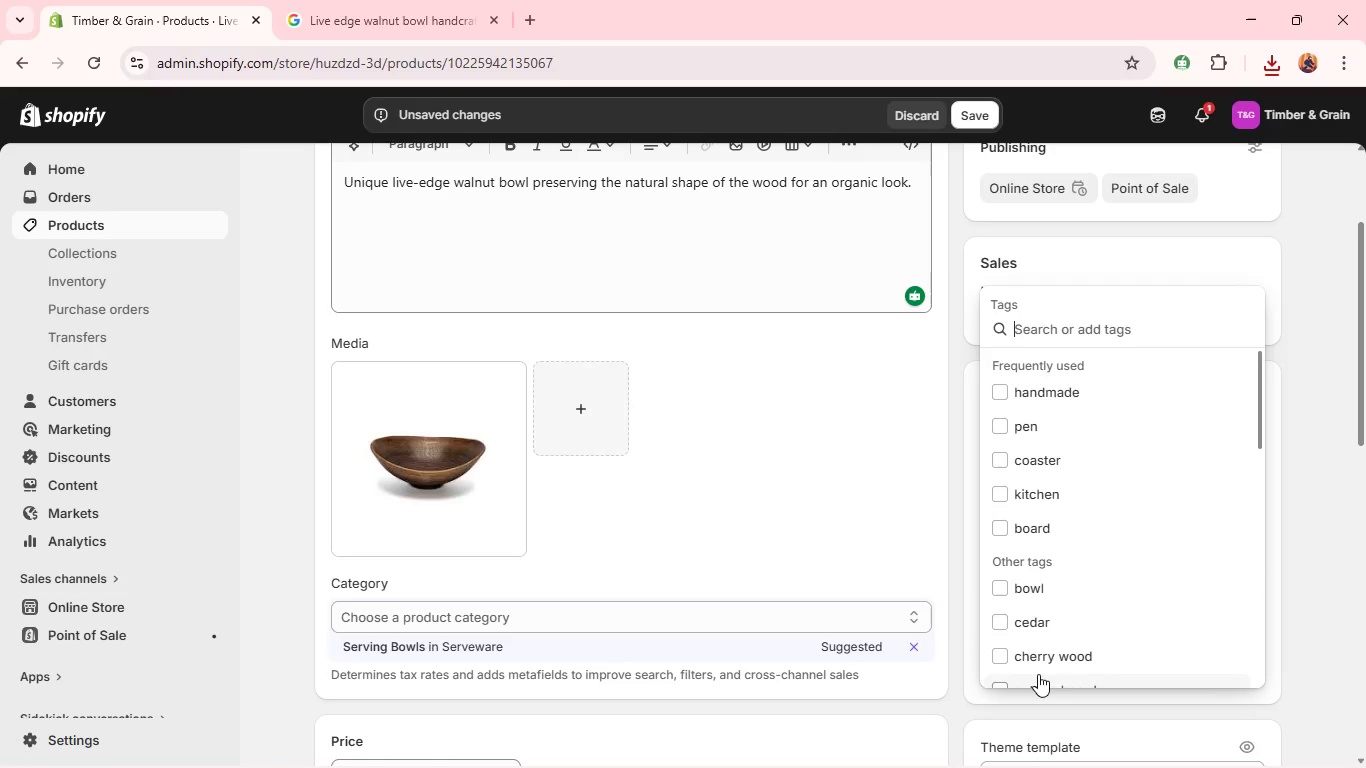 
key(B)
 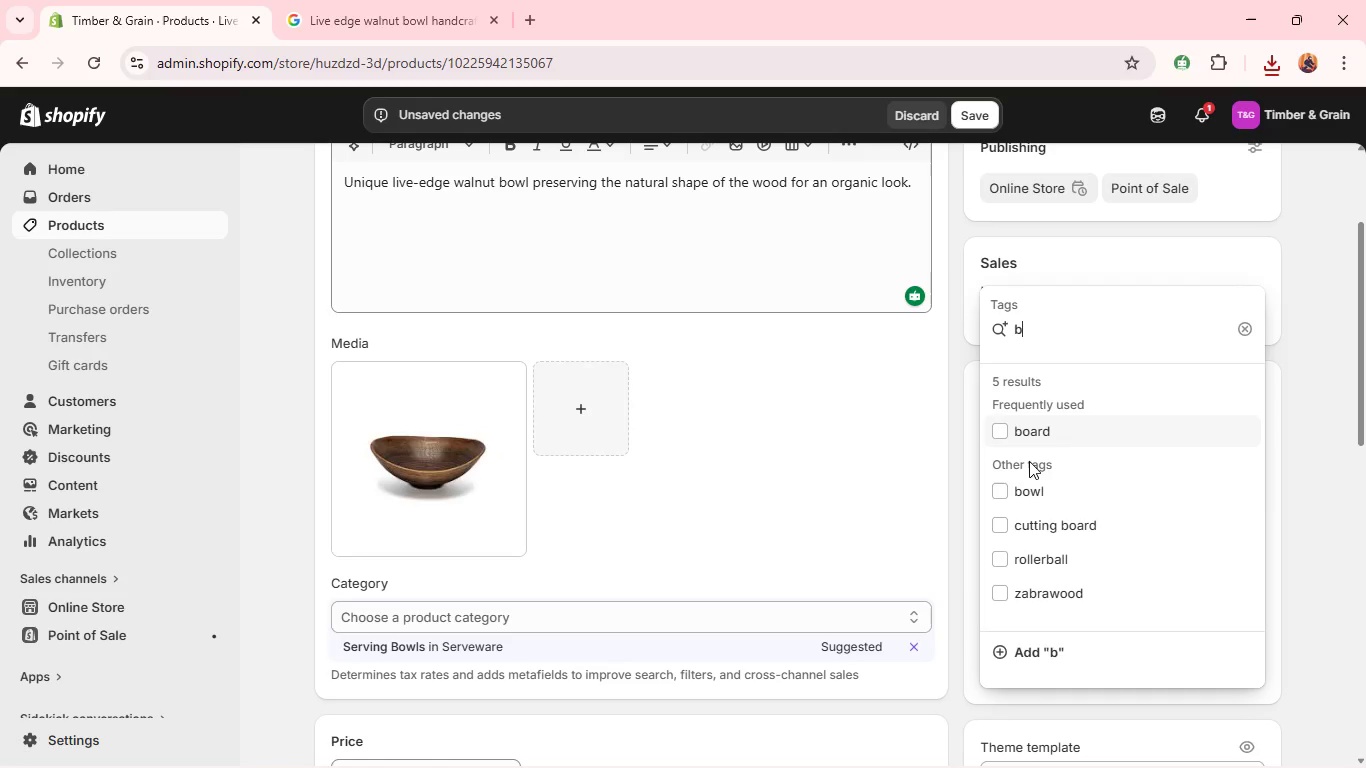 
left_click([1028, 485])
 